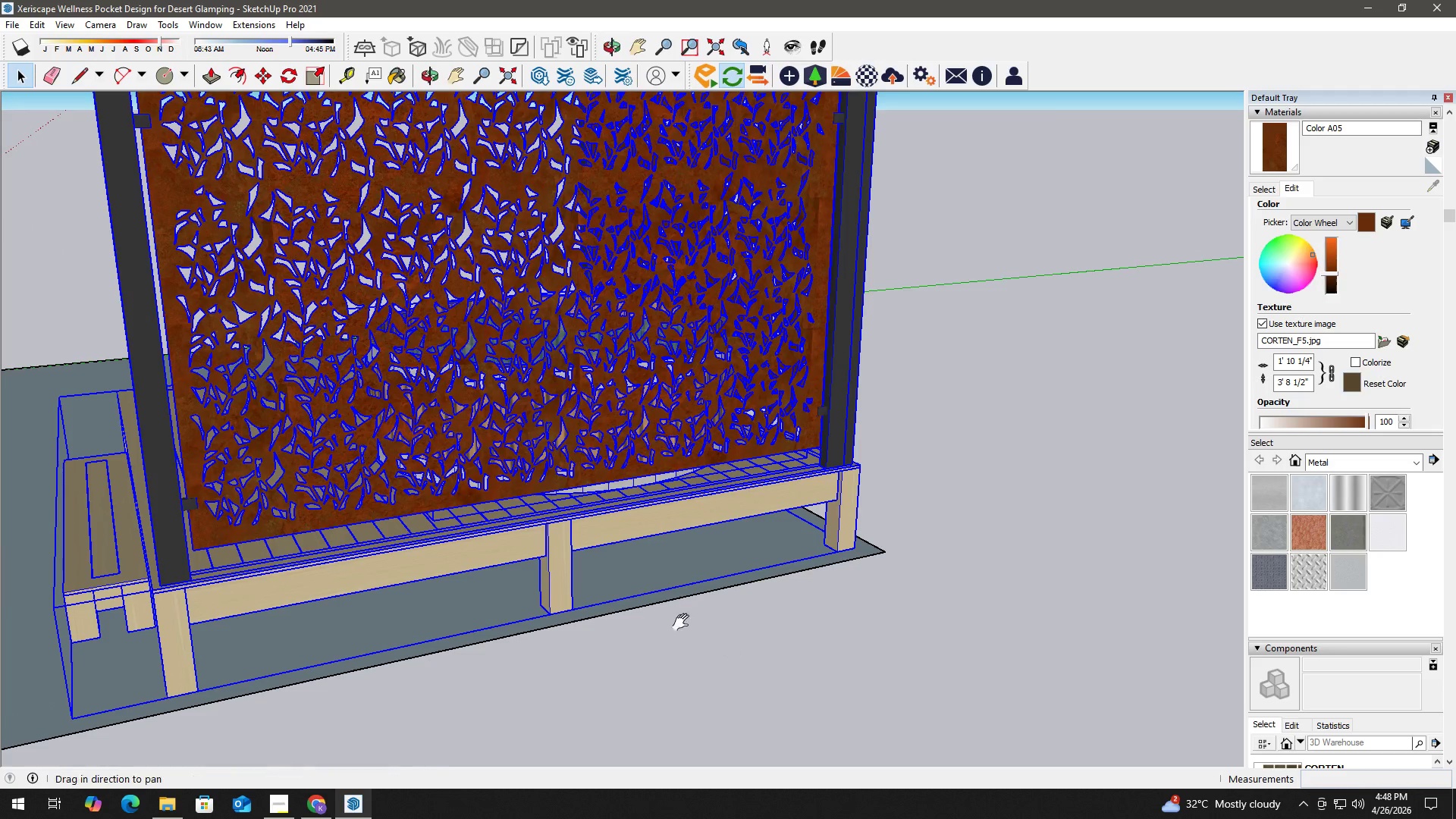 
wait(10.88)
 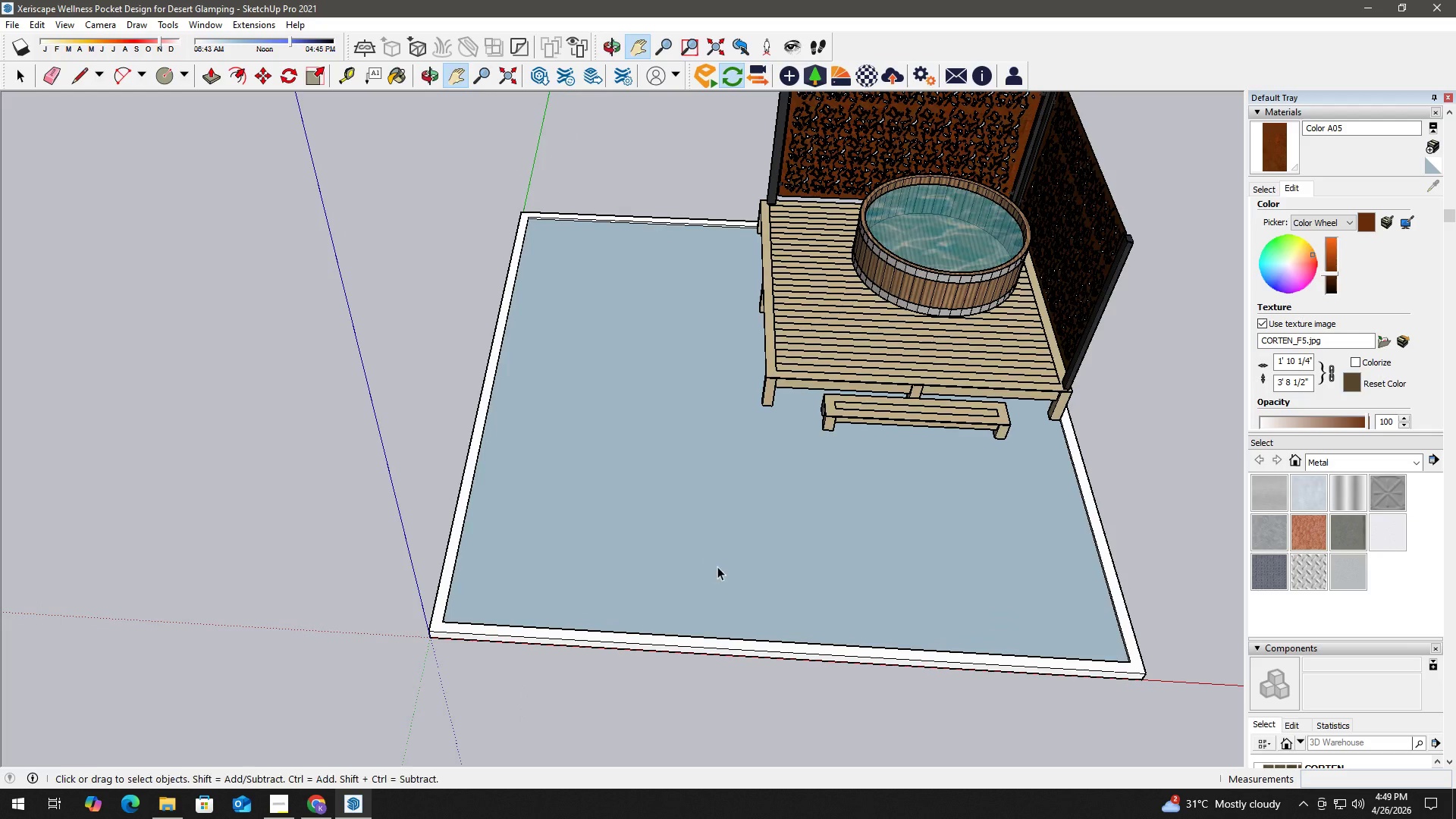 
key(Space)
 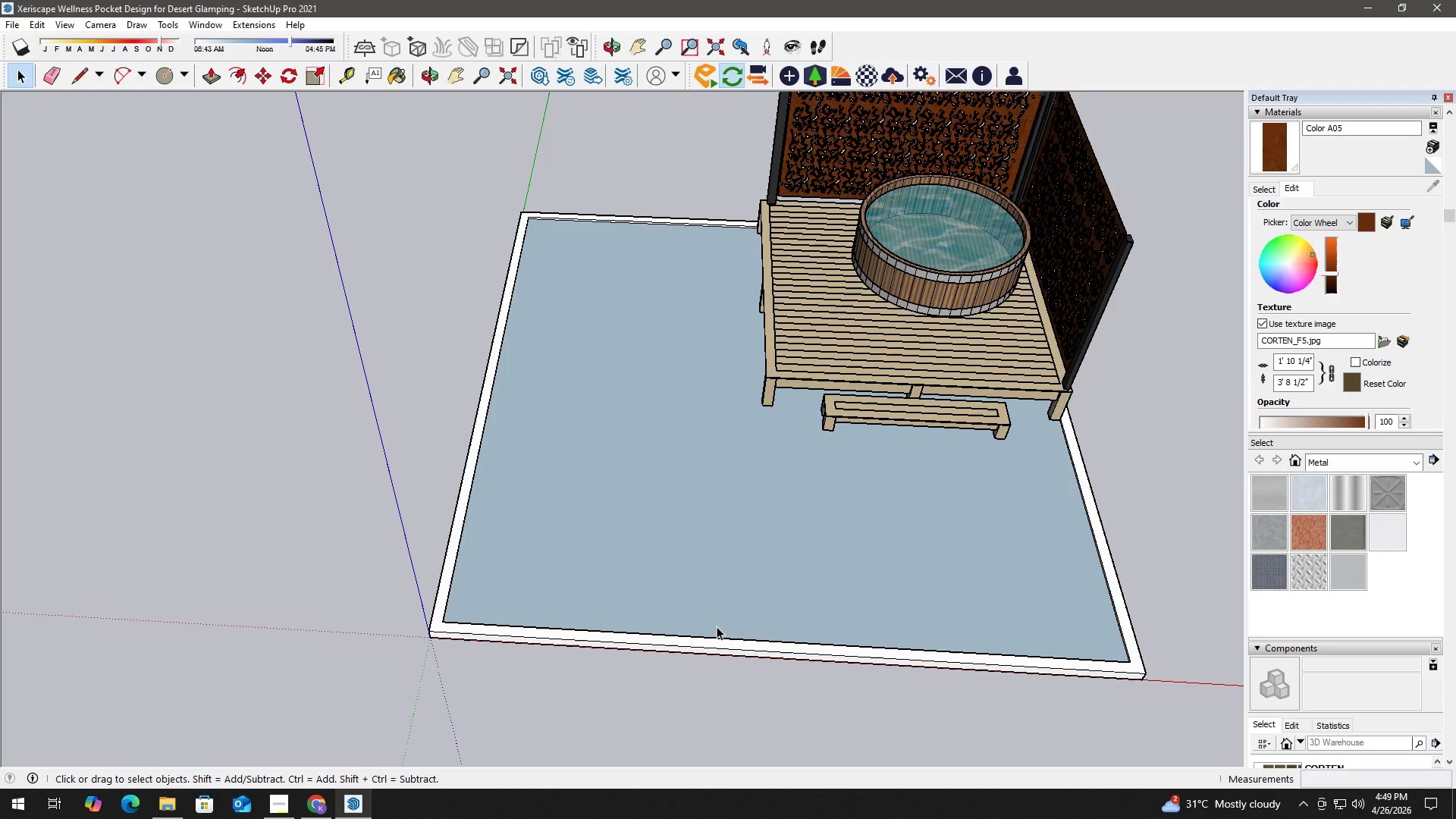 
scroll: coordinate [607, 548], scroll_direction: down, amount: 7.0
 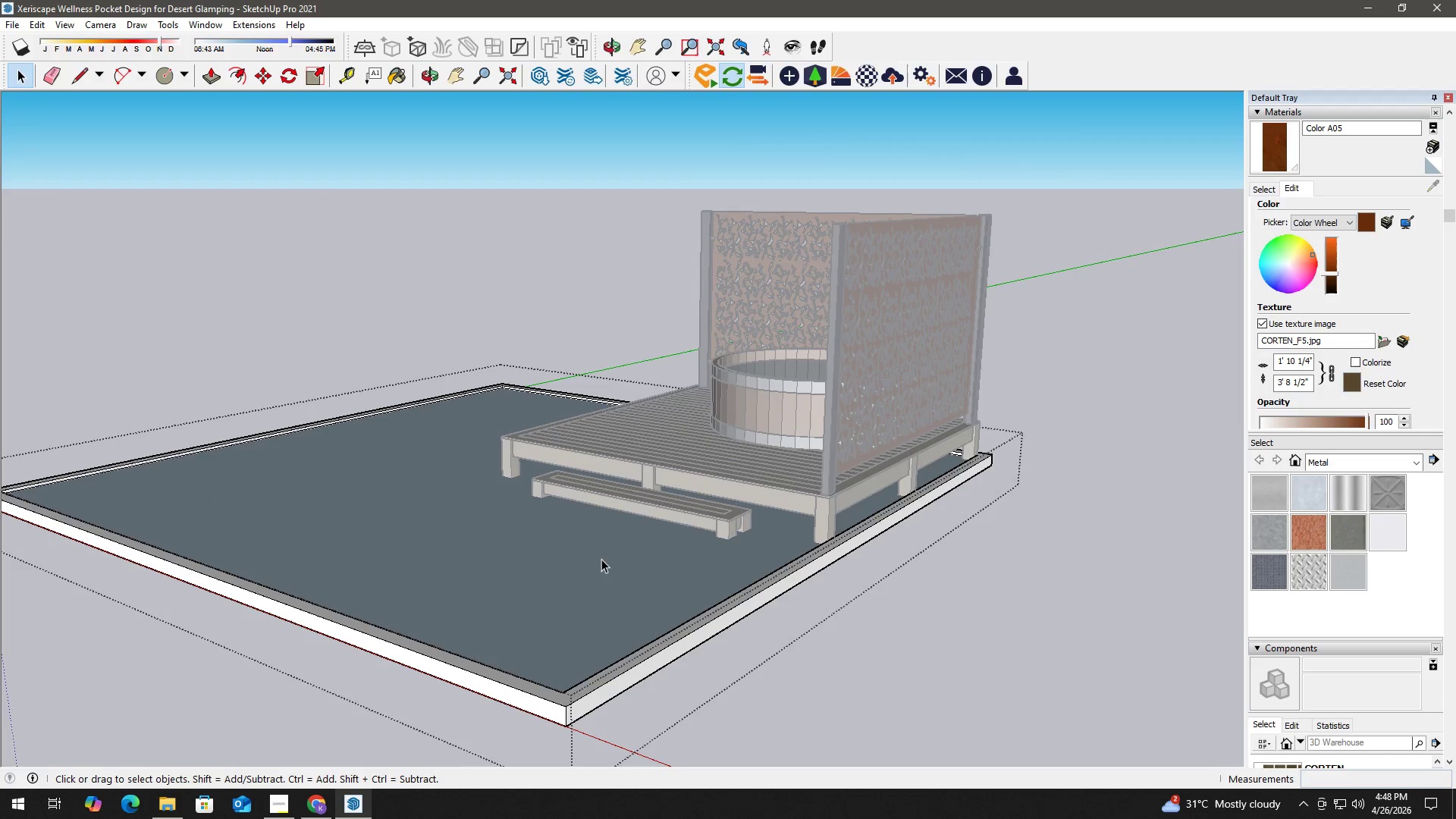 
scroll: coordinate [726, 500], scroll_direction: up, amount: 1.0
 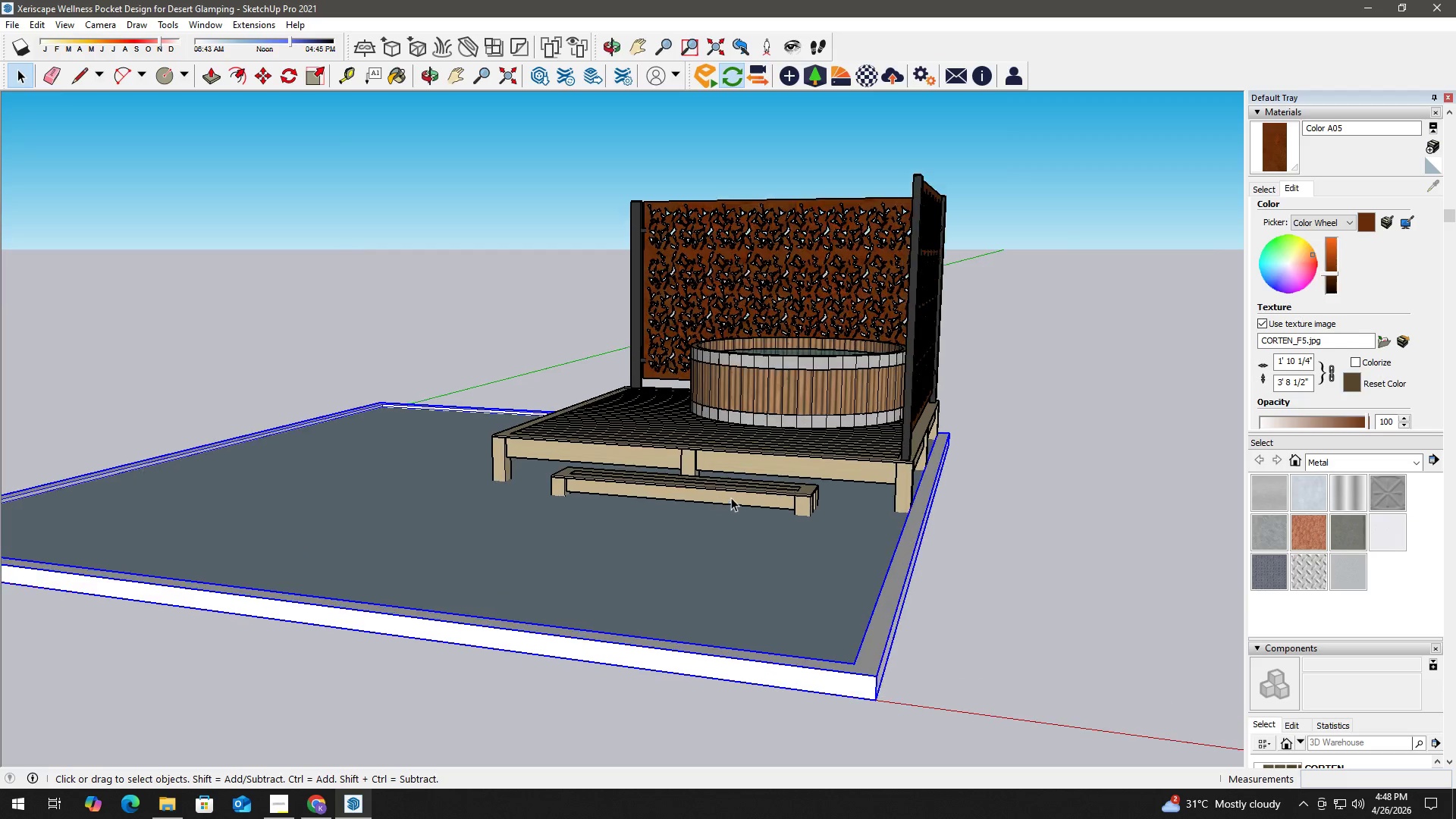 
scroll: coordinate [763, 438], scroll_direction: down, amount: 2.0
 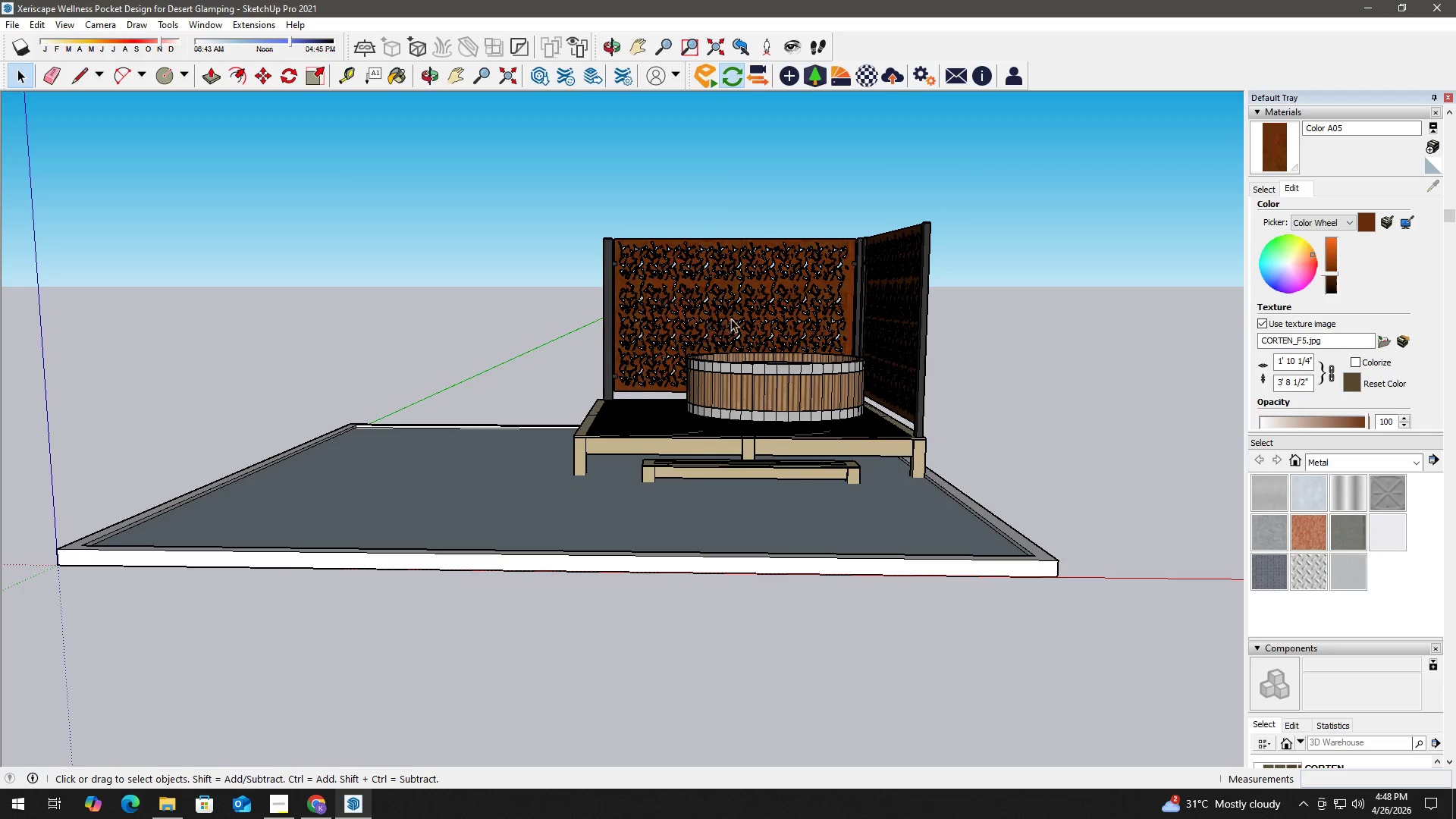 
wait(26.27)
 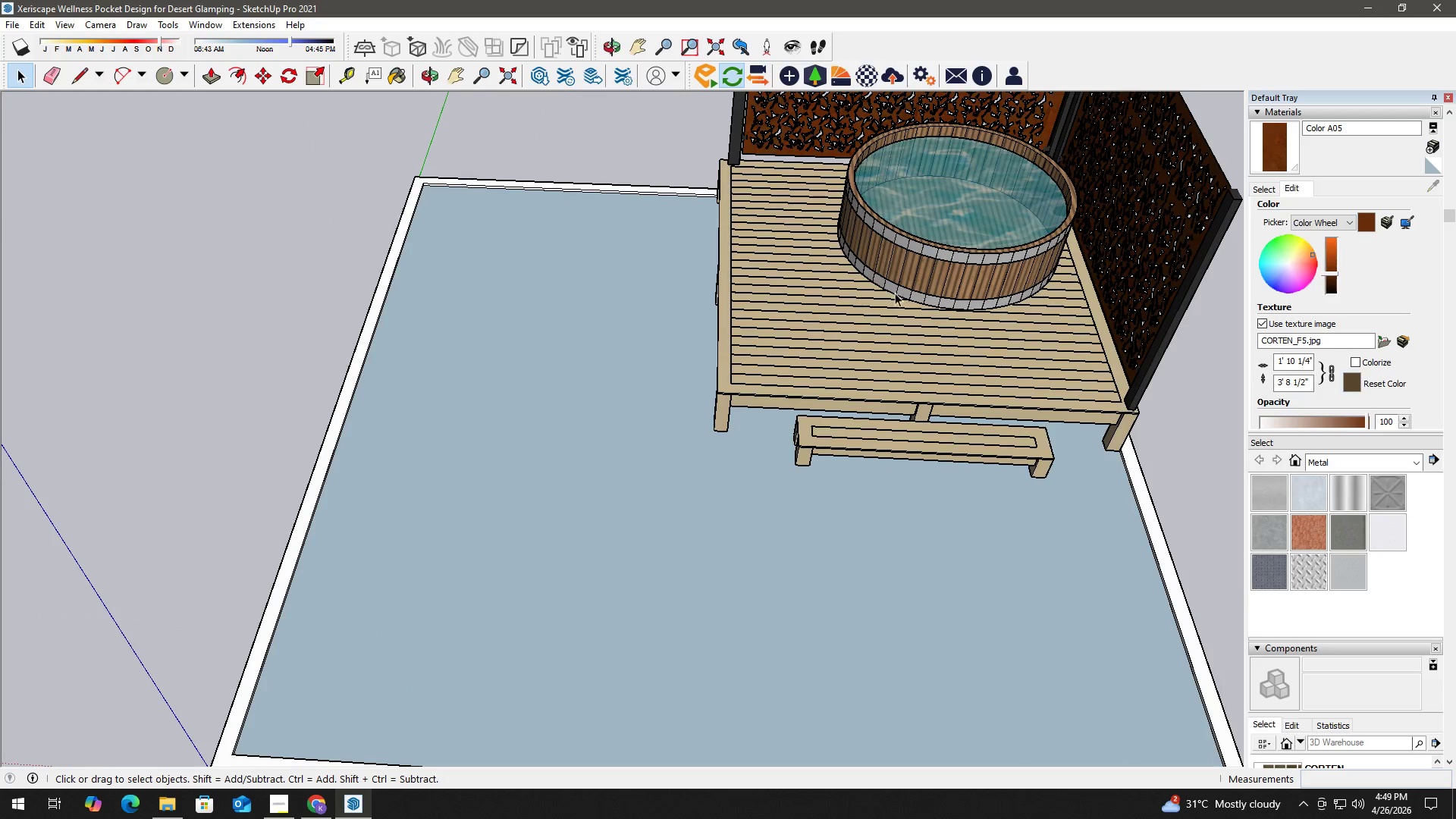 
left_click_drag(start_coordinate=[897, 322], to_coordinate=[775, 344])
 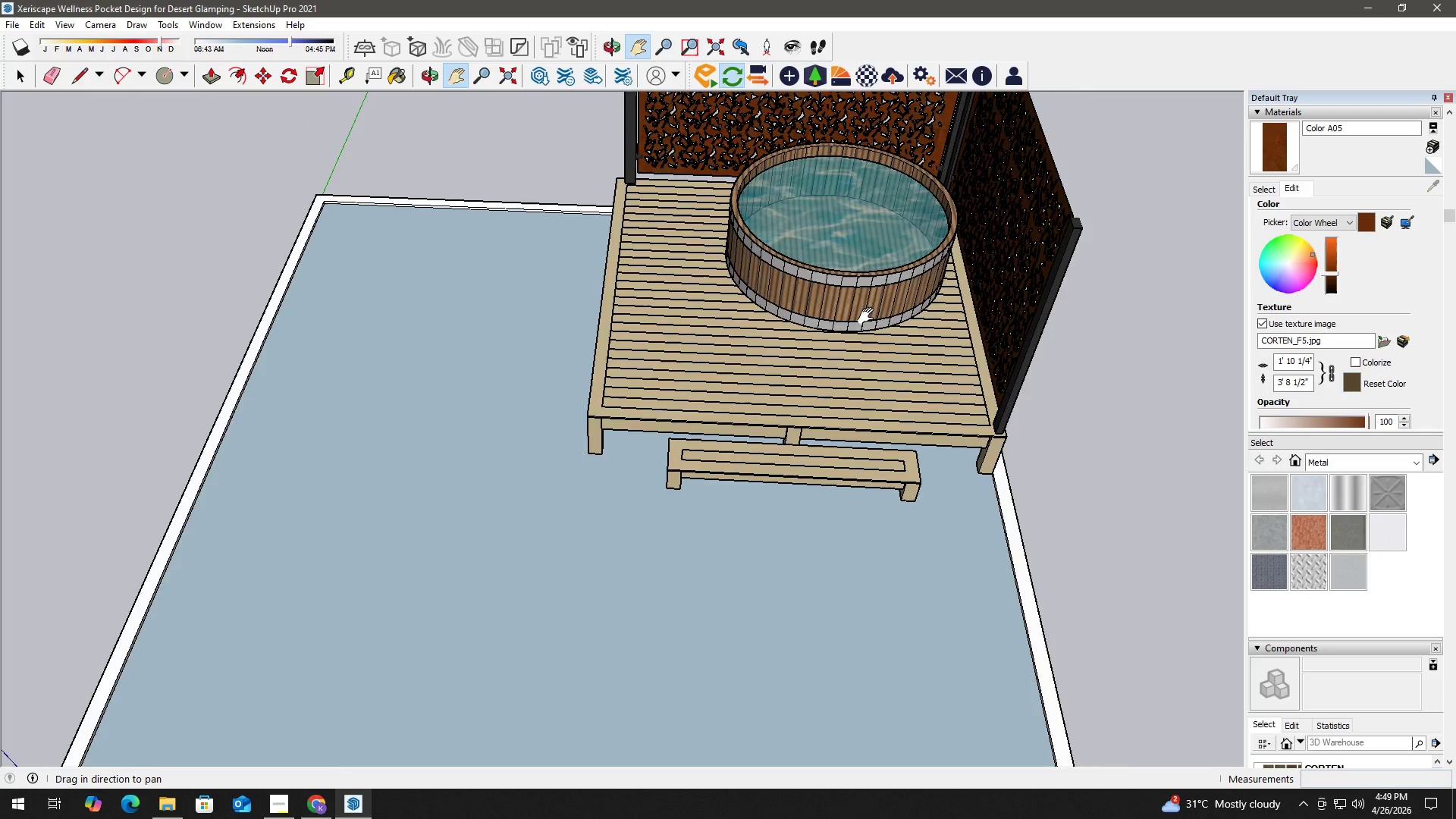 
scroll: coordinate [697, 348], scroll_direction: down, amount: 3.0
 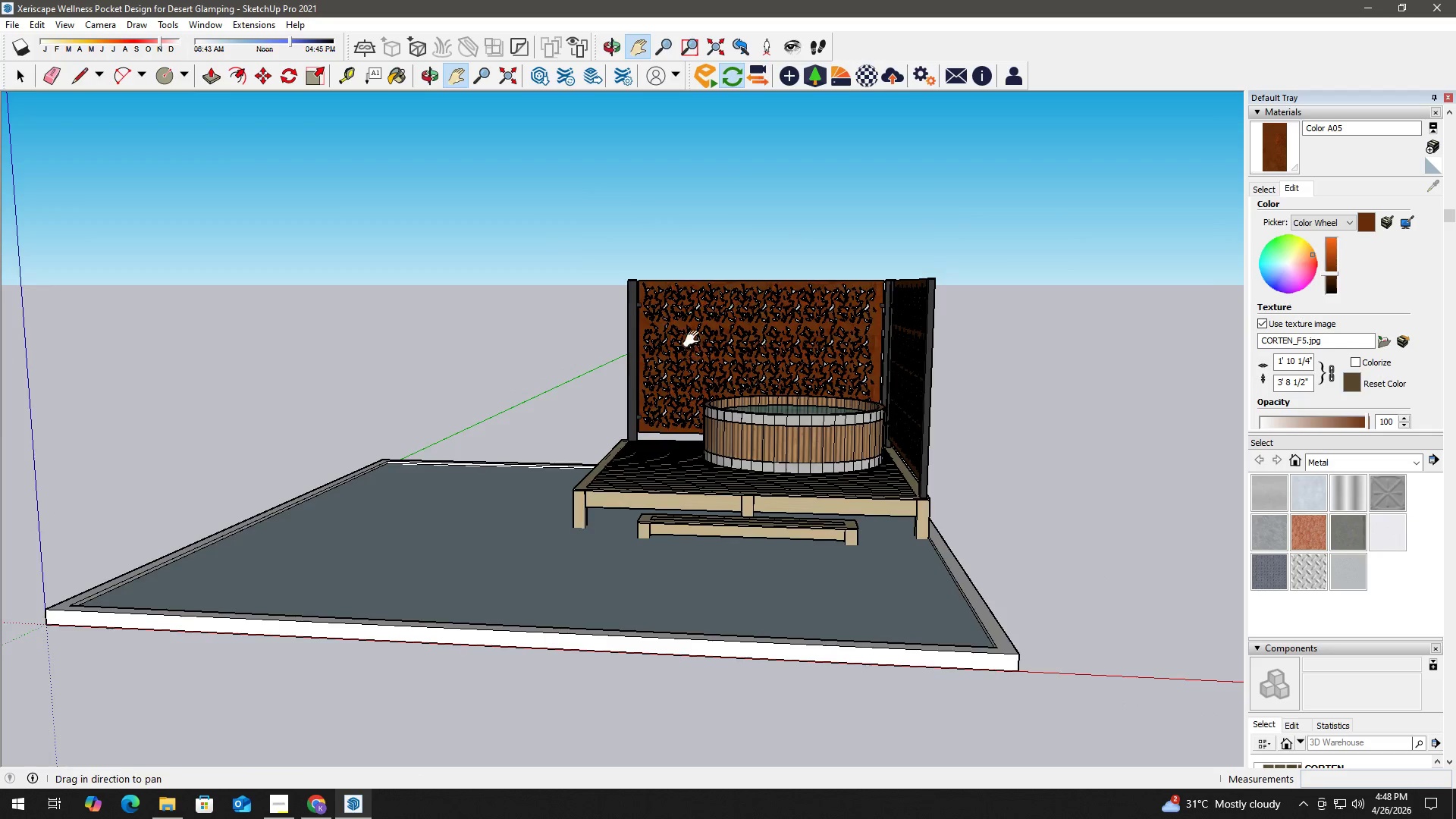 
key(Space)
 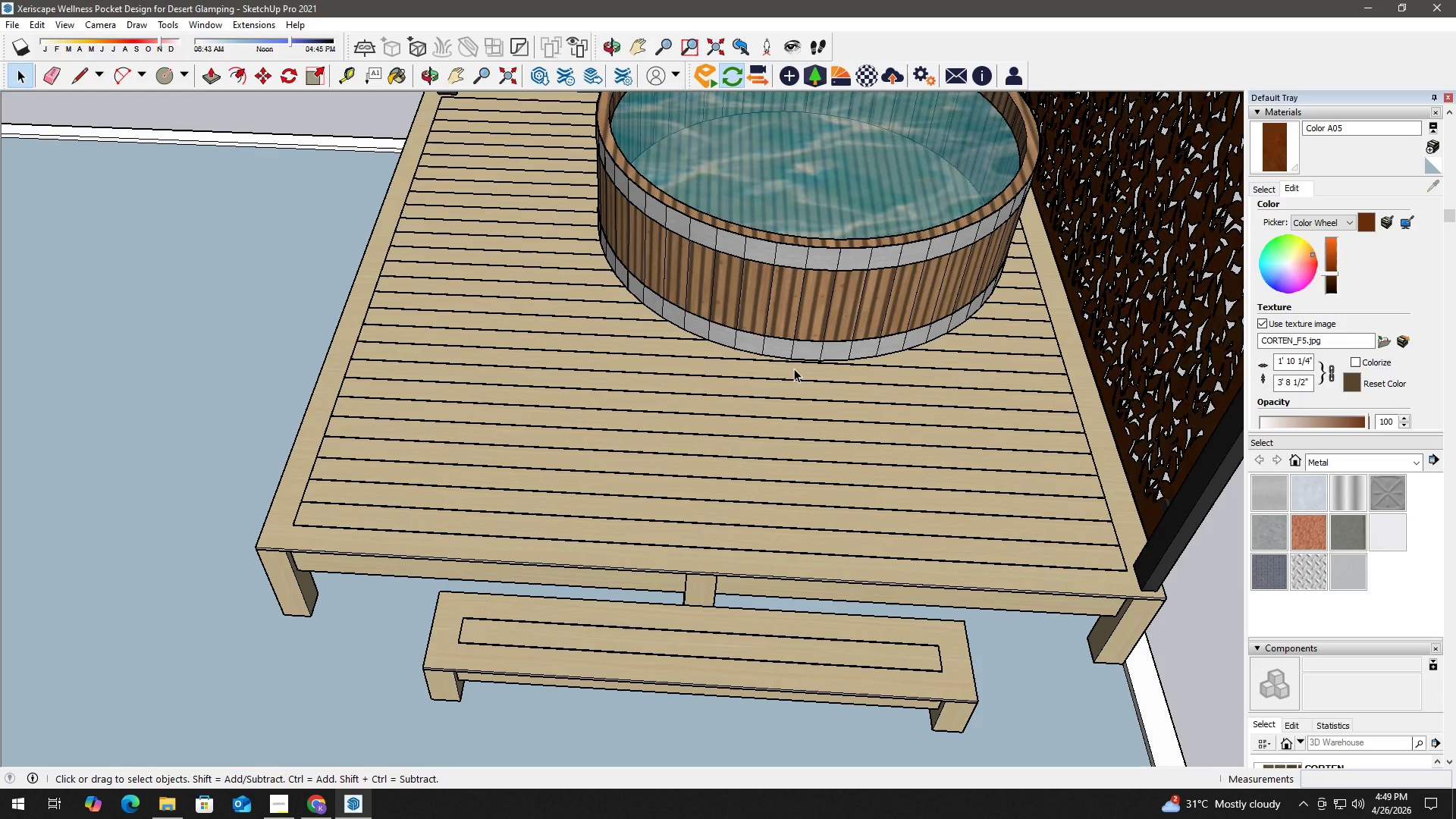 
scroll: coordinate [775, 504], scroll_direction: up, amount: 16.0
 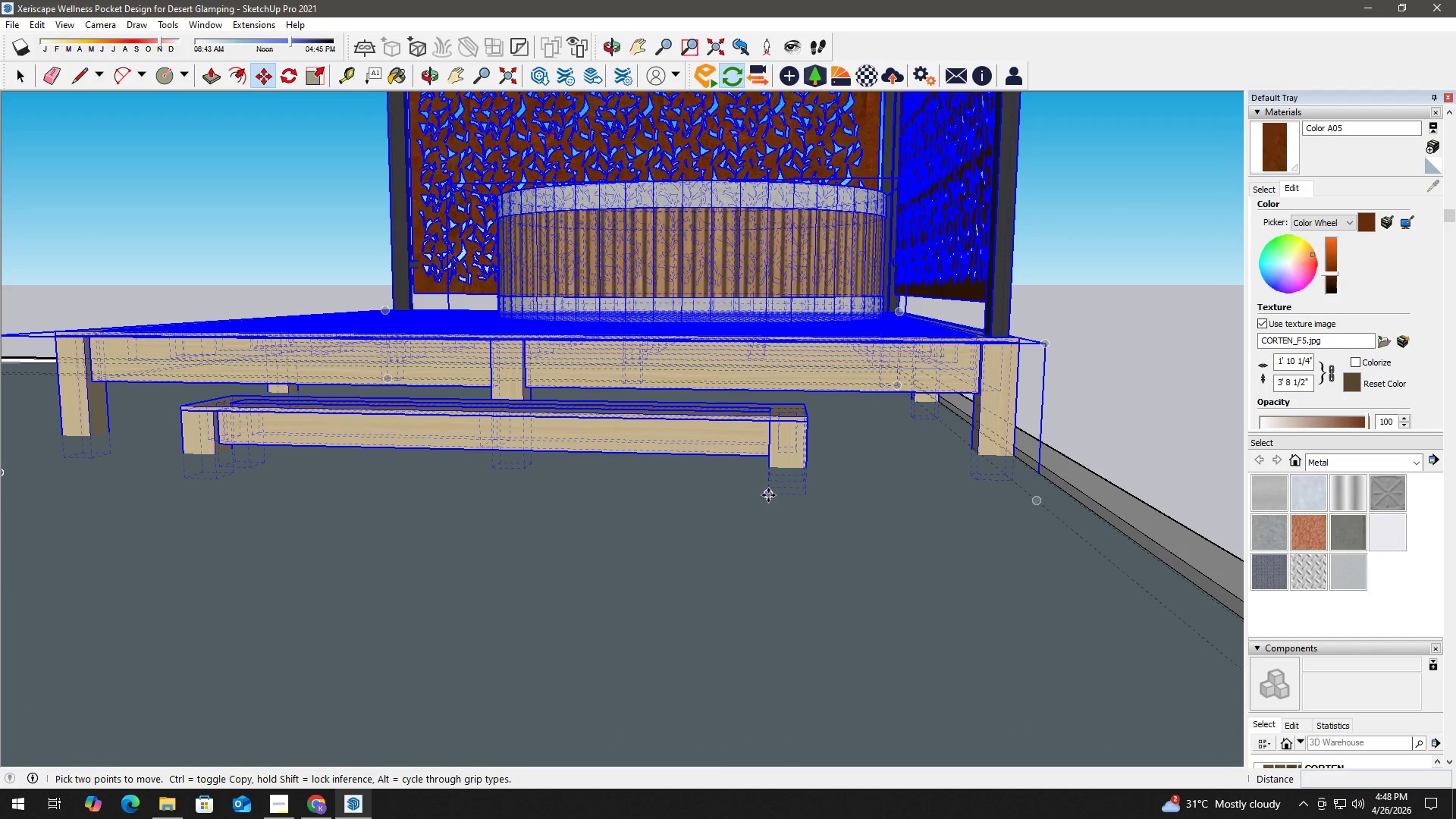 
scroll: coordinate [702, 610], scroll_direction: down, amount: 14.0
 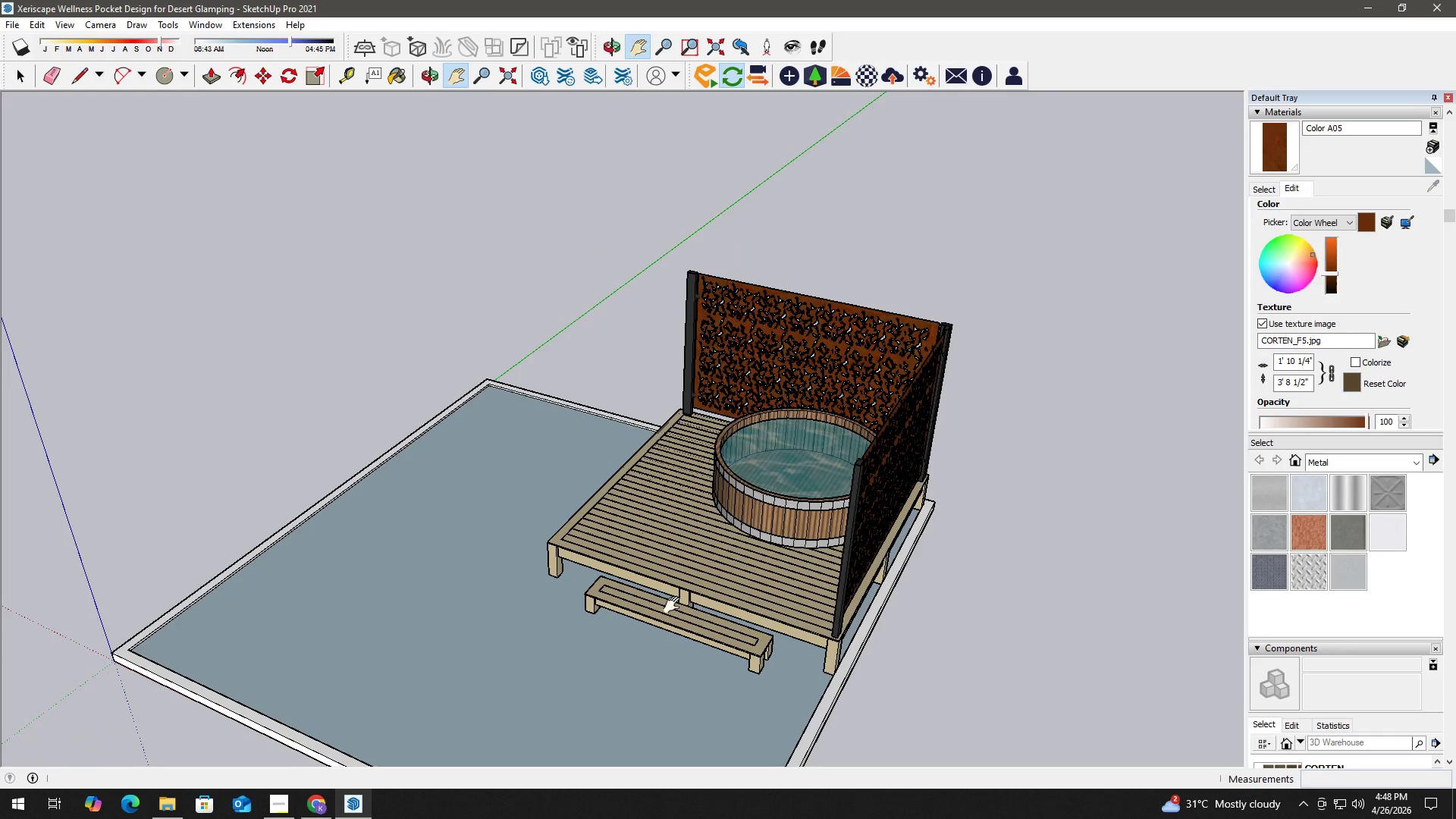 
wait(15.83)
 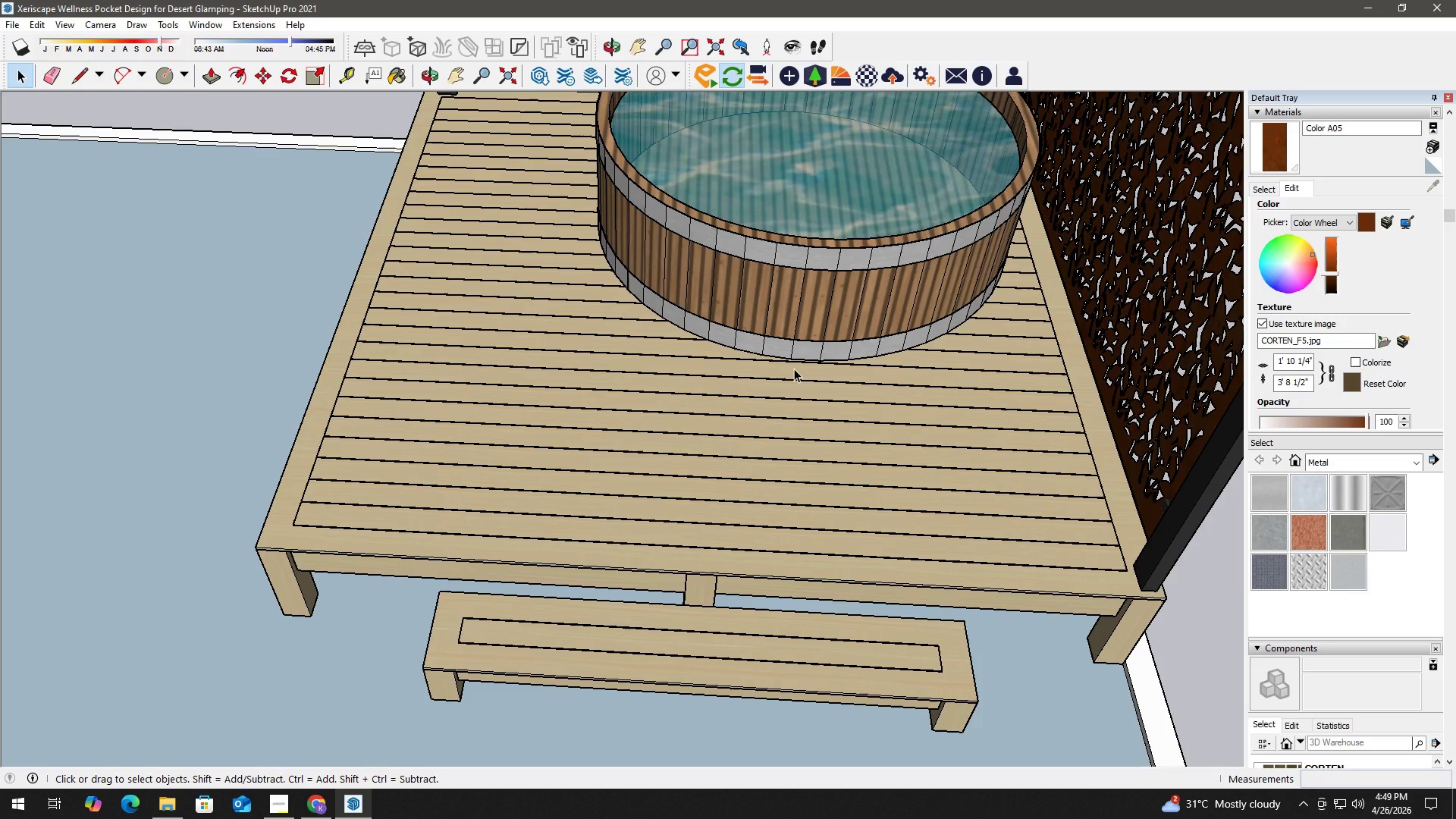 
key(H)
 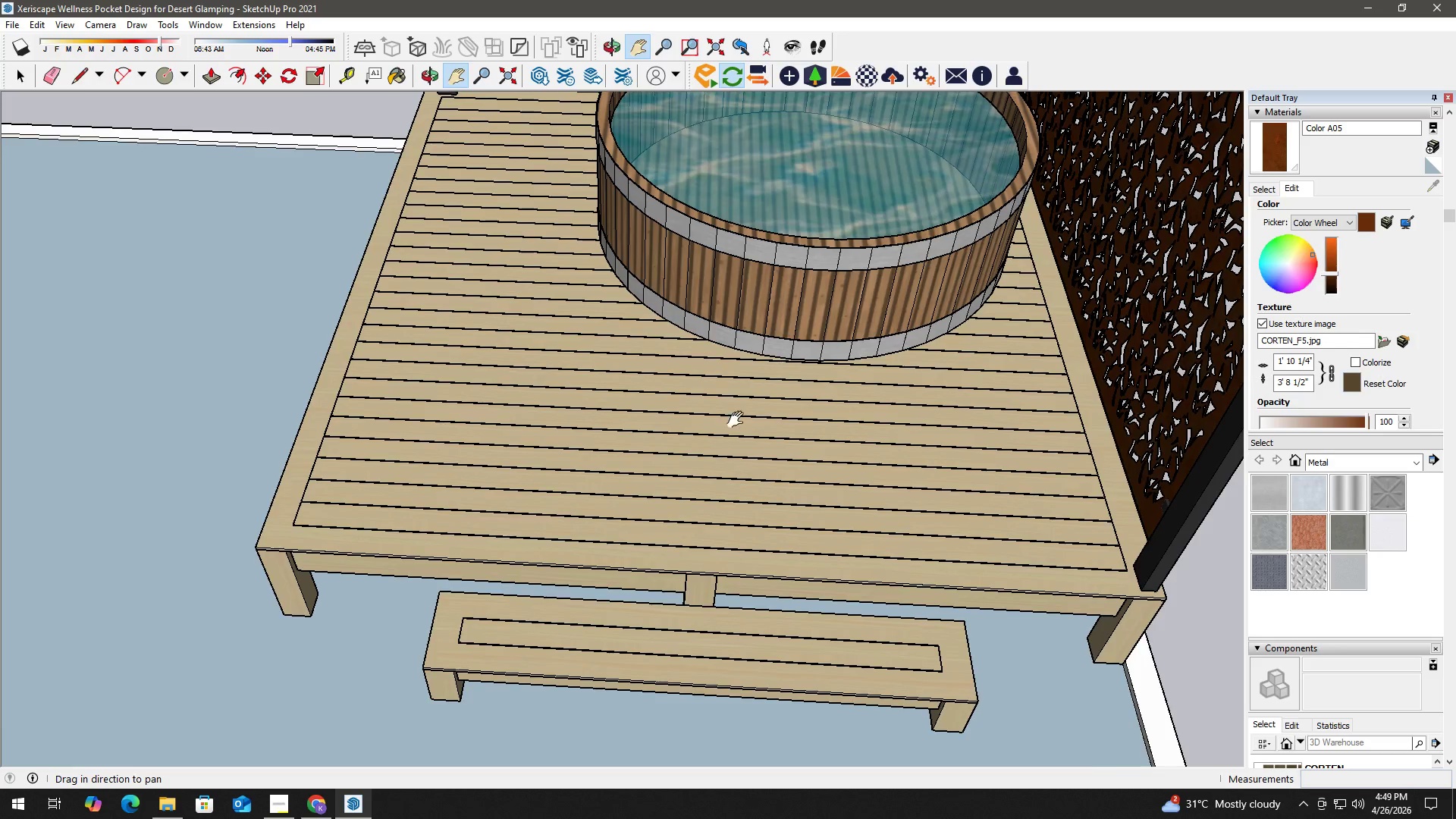 
key(Space)
 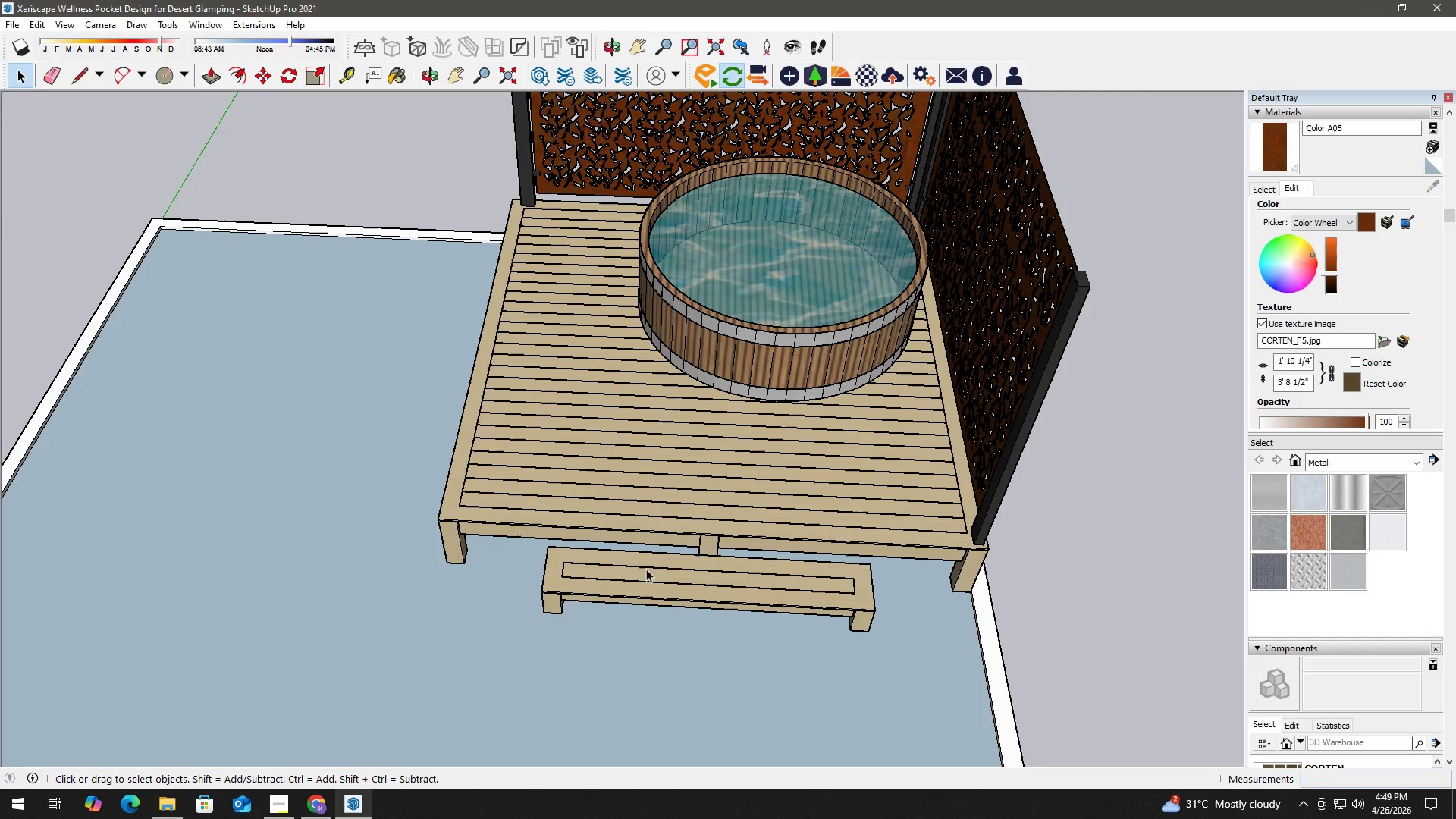 
key(H)
 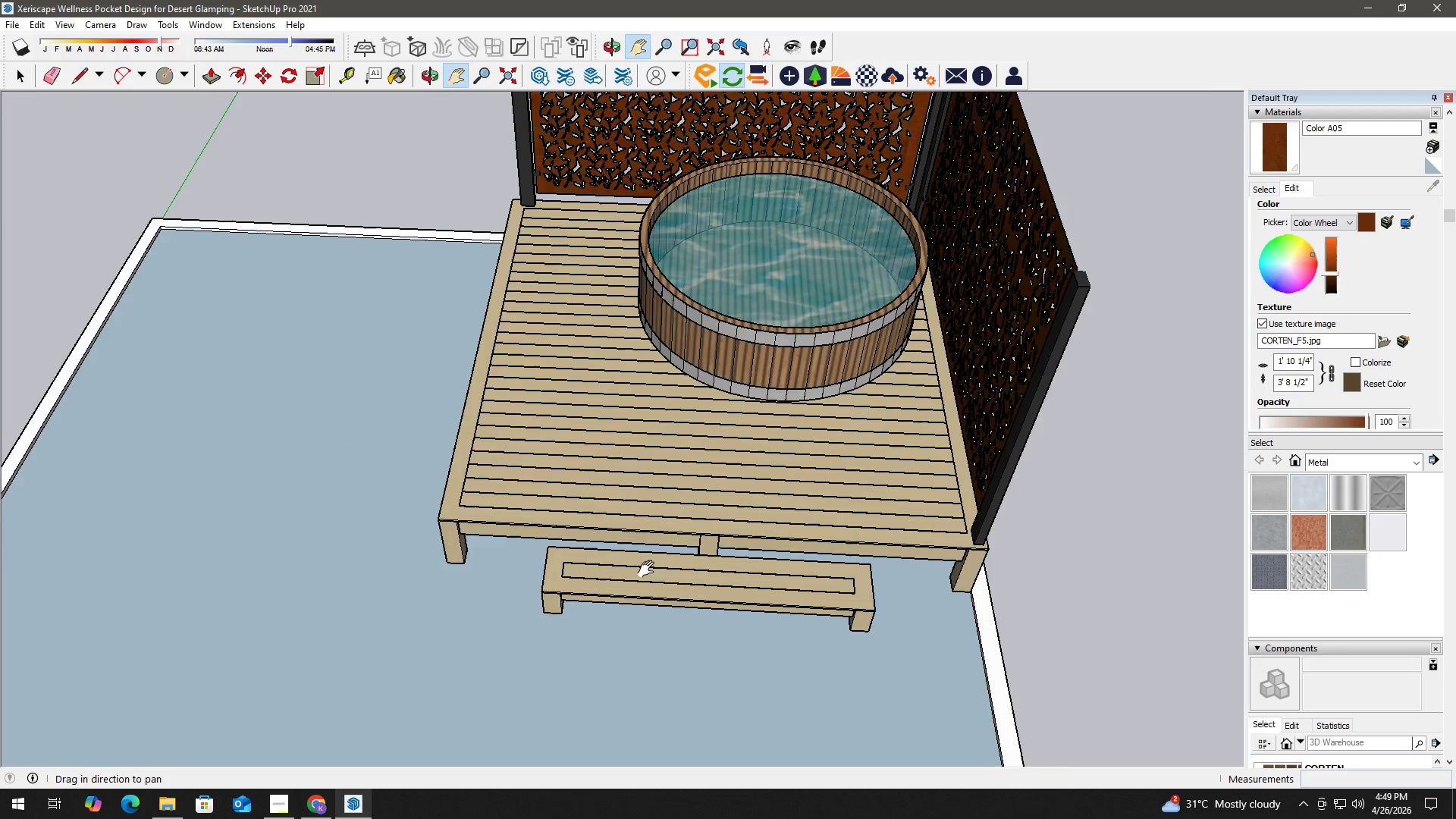 
left_click_drag(start_coordinate=[650, 570], to_coordinate=[962, 339])
 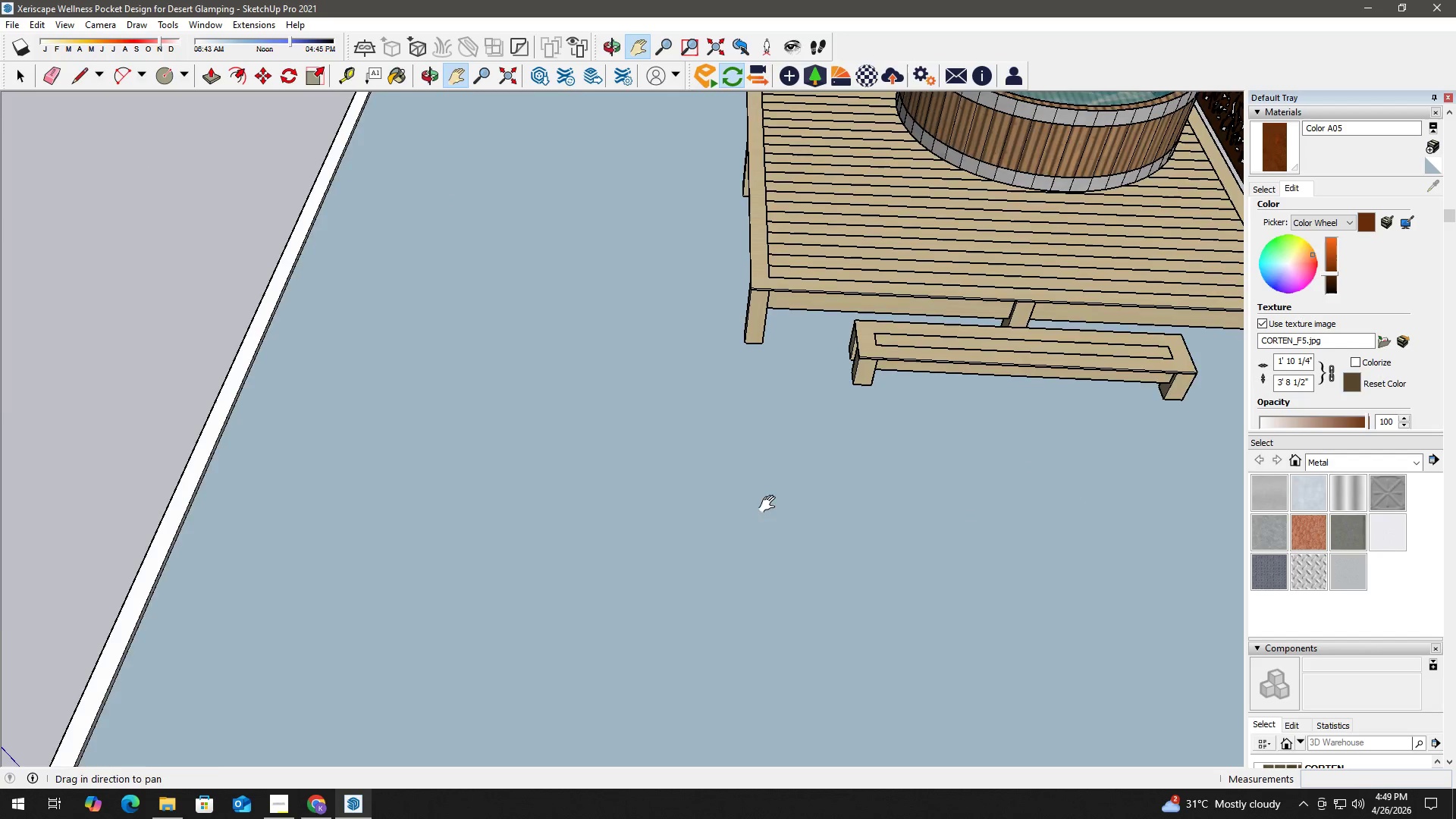 
key(Space)
 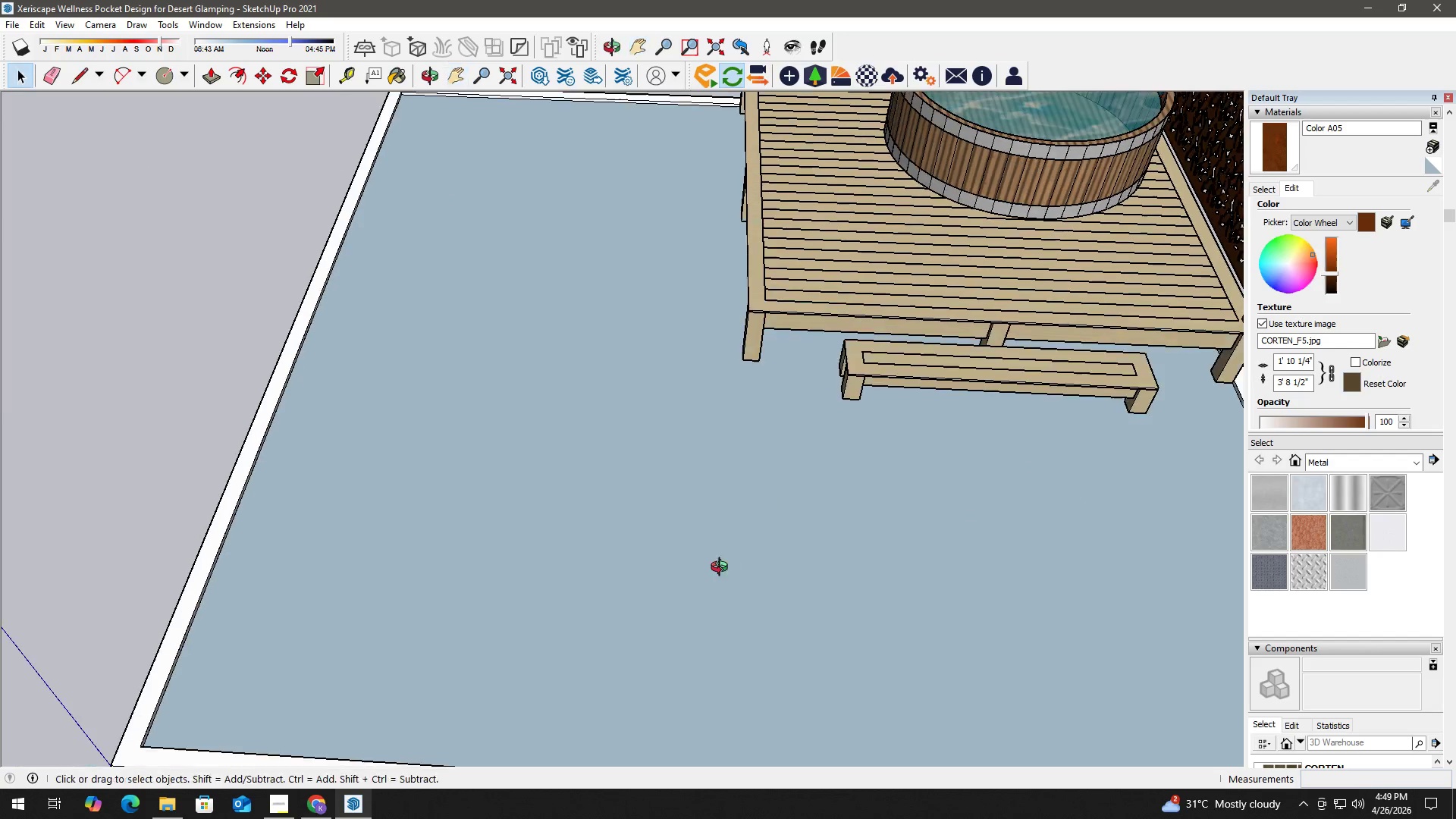 
key(C)
 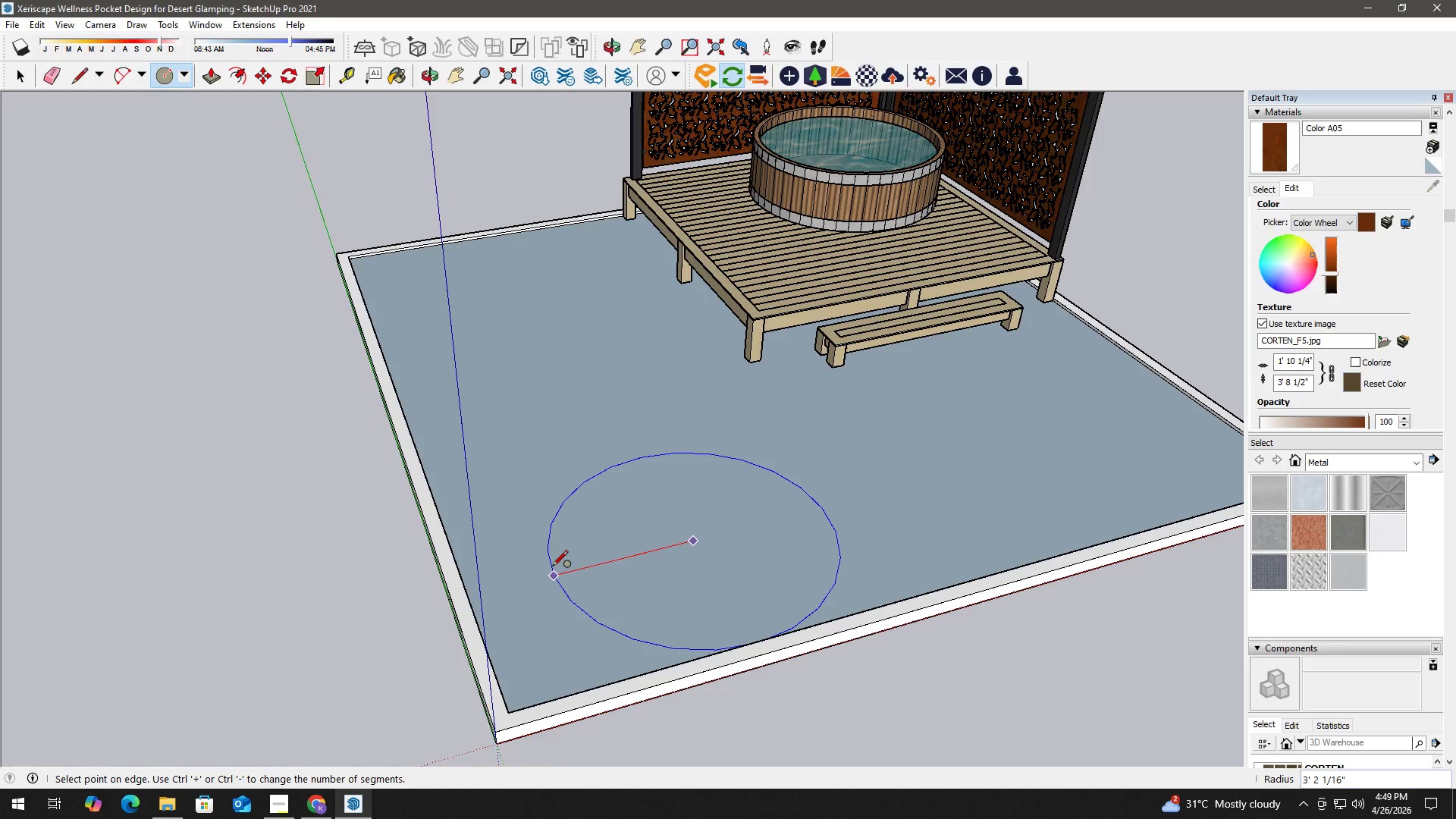 
scroll: coordinate [846, 570], scroll_direction: down, amount: 2.0
 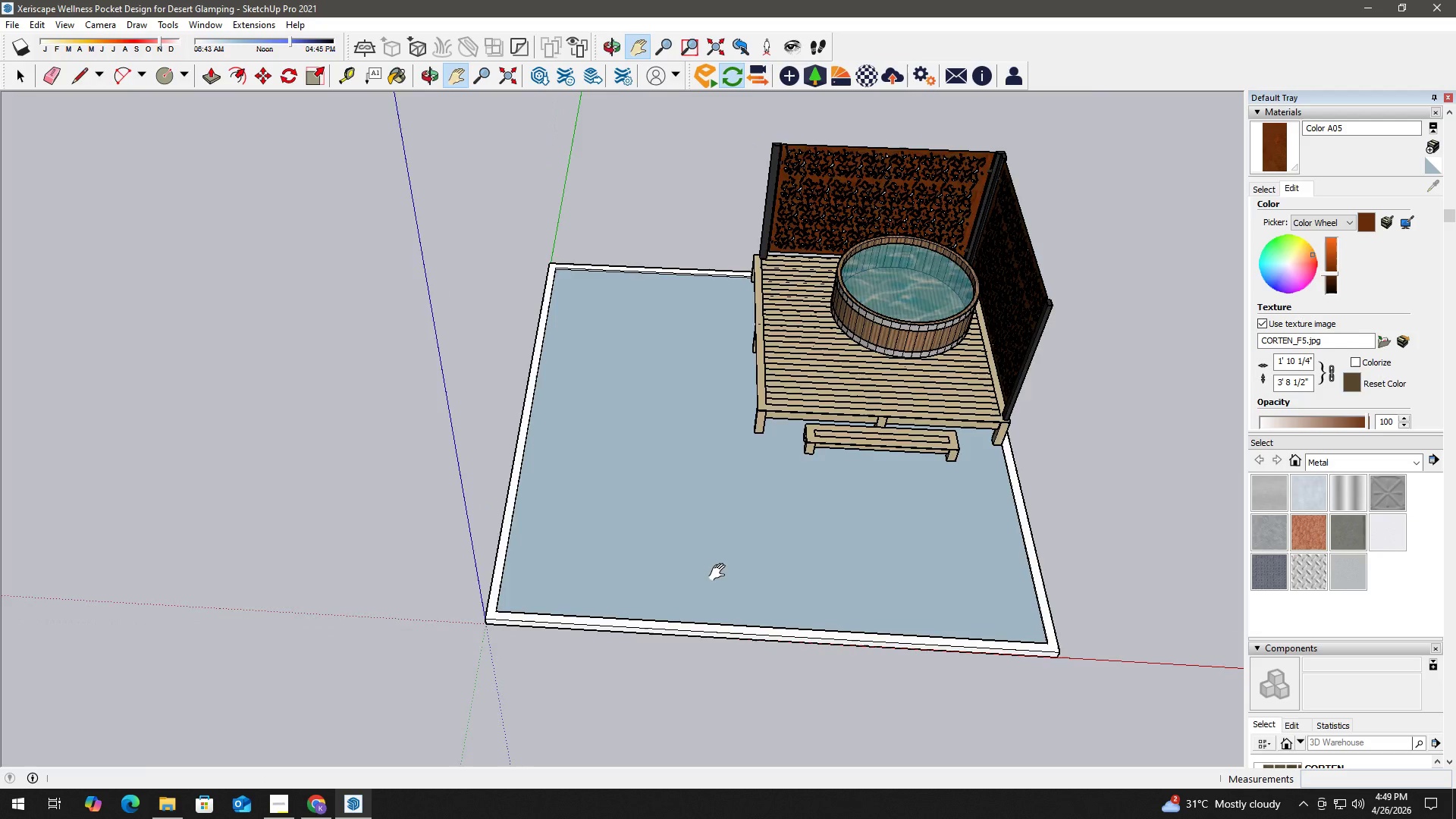 
scroll: coordinate [717, 567], scroll_direction: up, amount: 2.0
 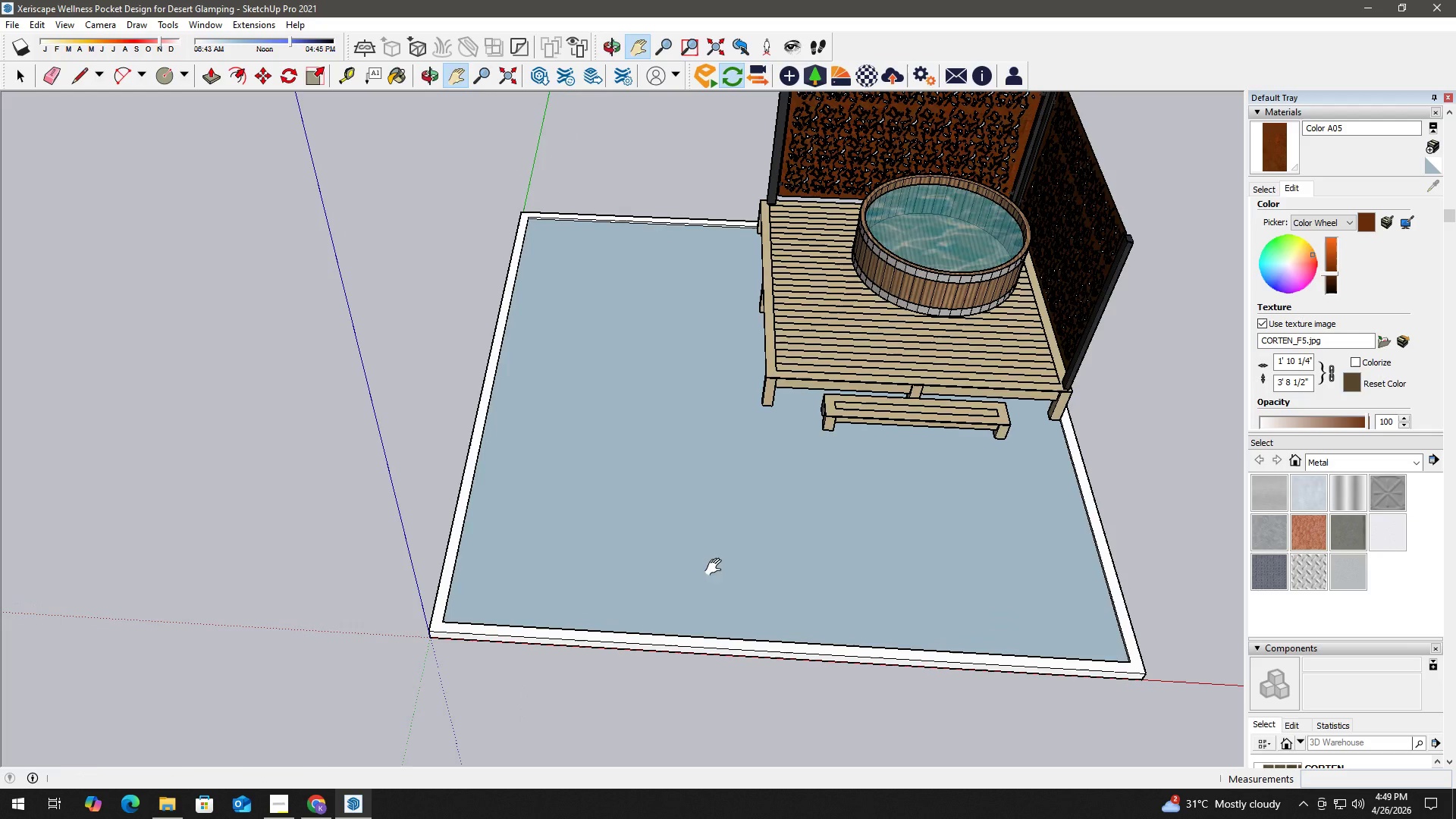 
key(Space)
 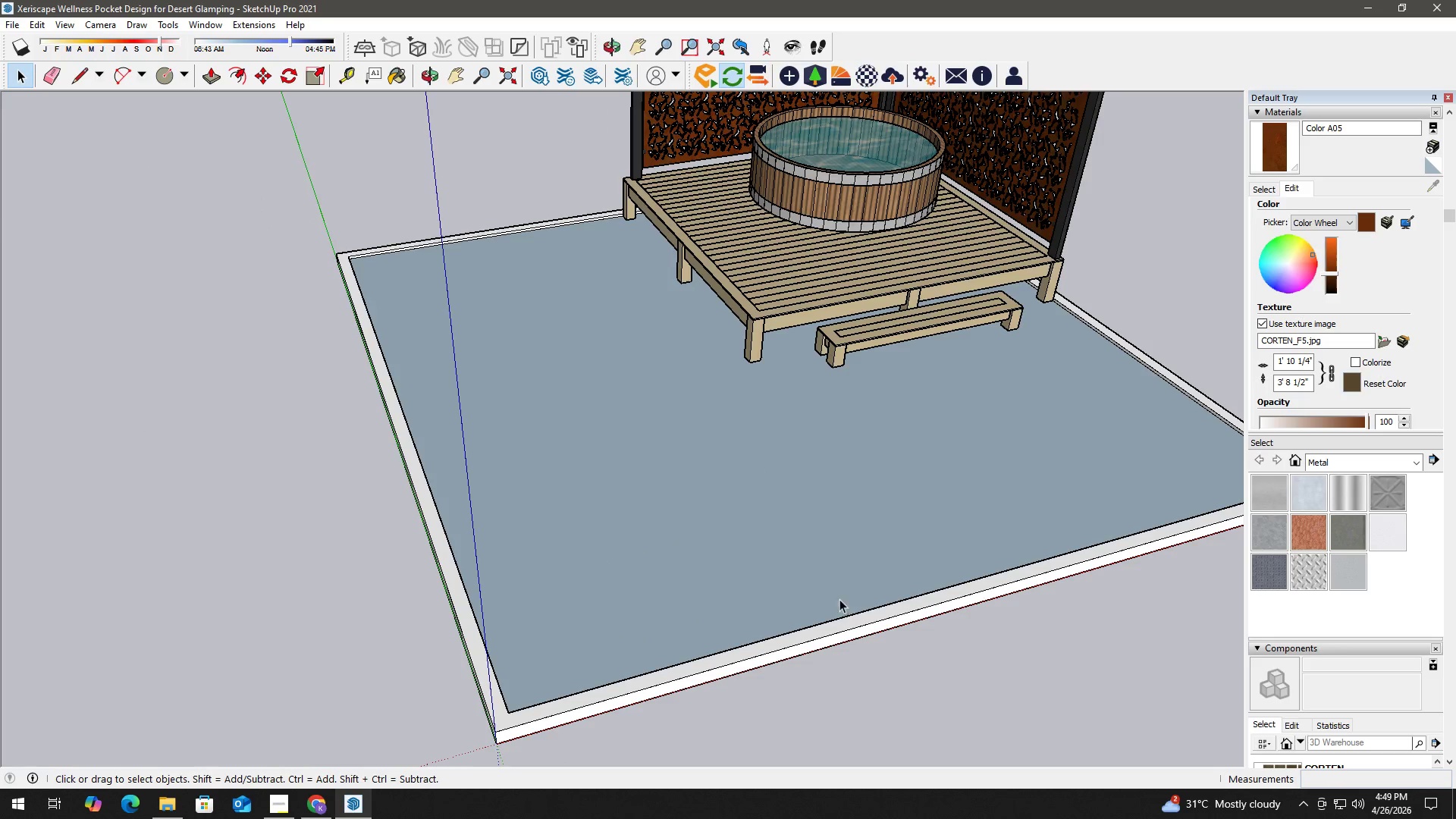 
key(A)
 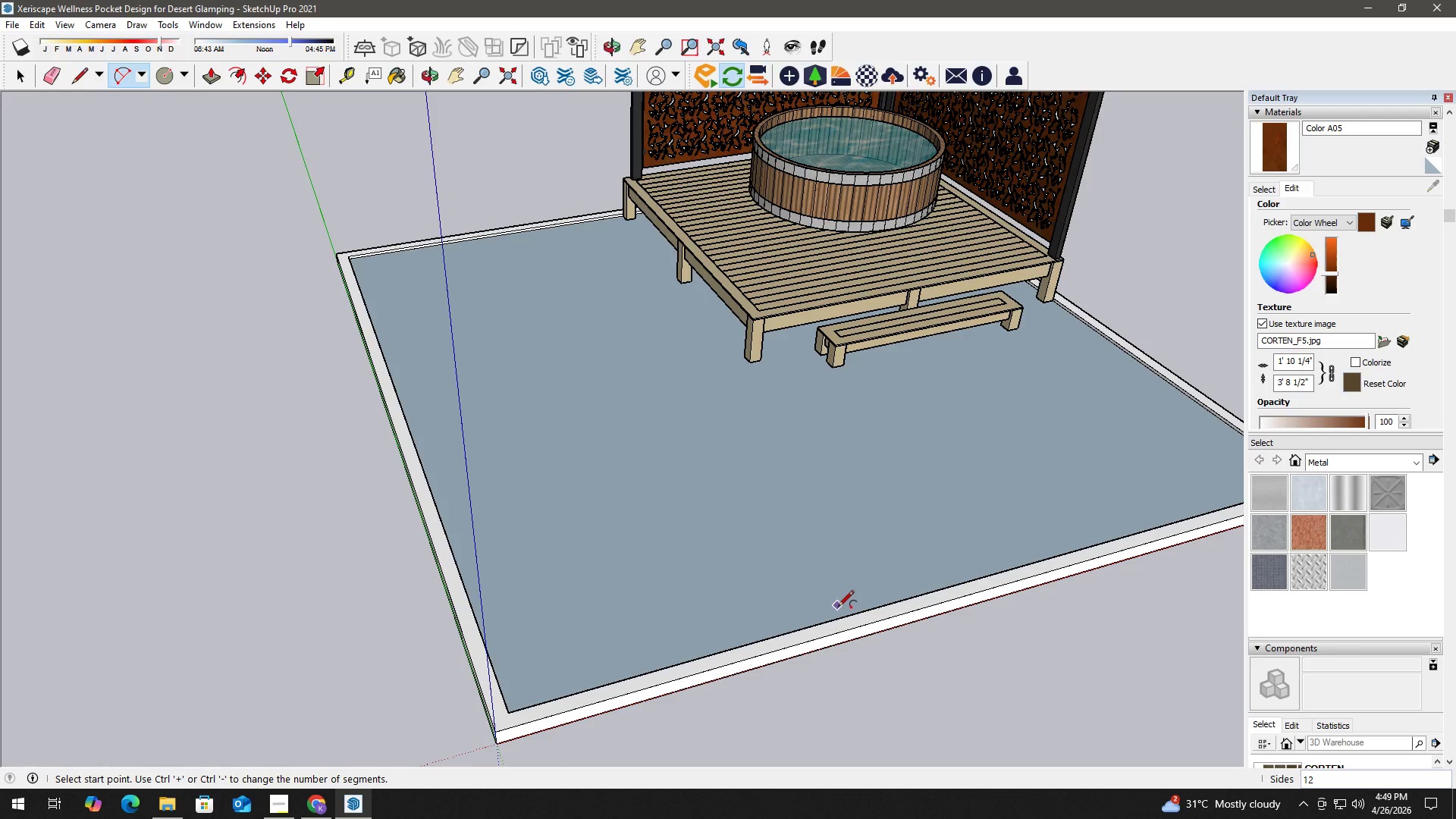 
left_click_drag(start_coordinate=[836, 613], to_coordinate=[835, 605])
 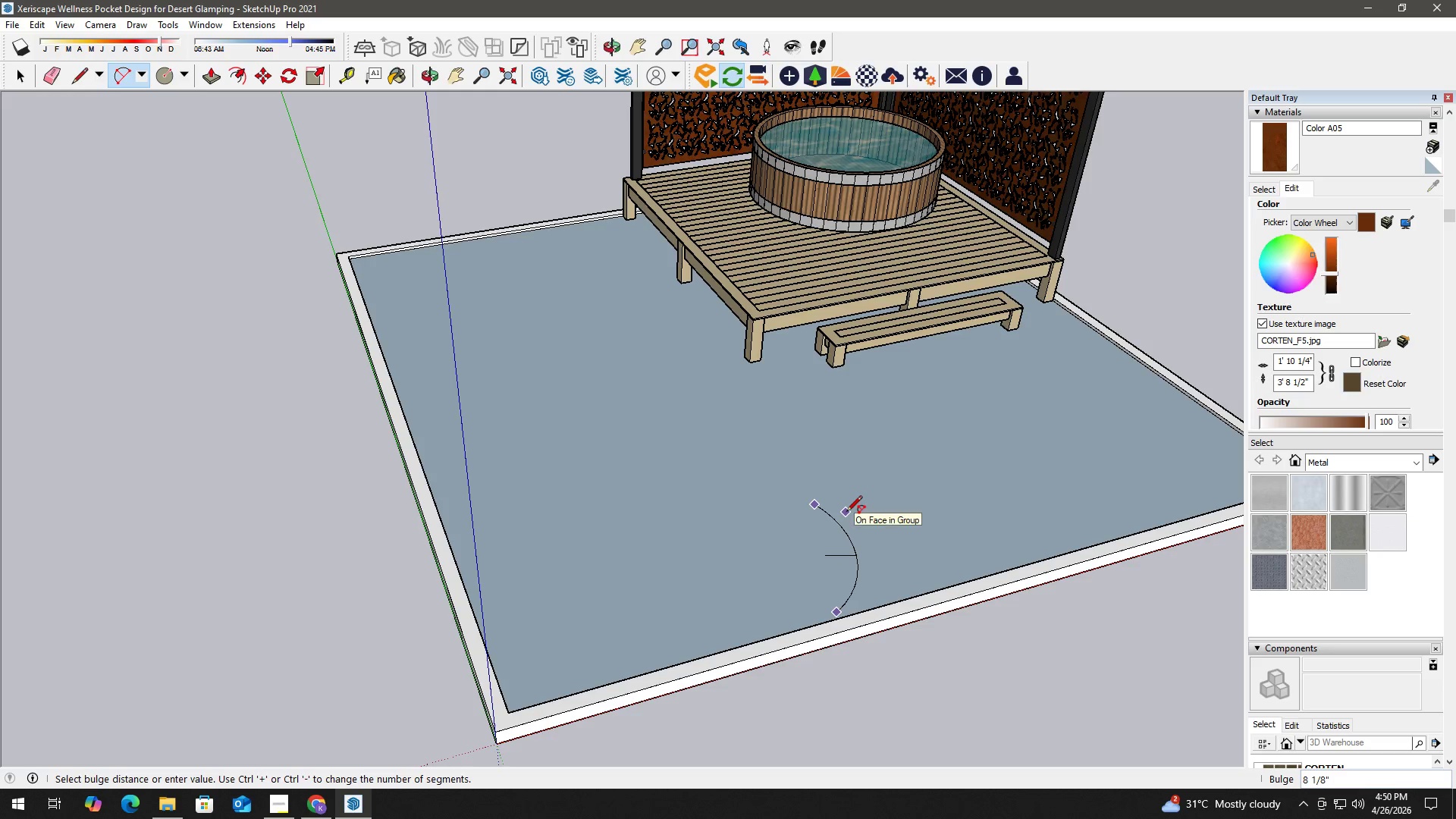 
key(Space)
 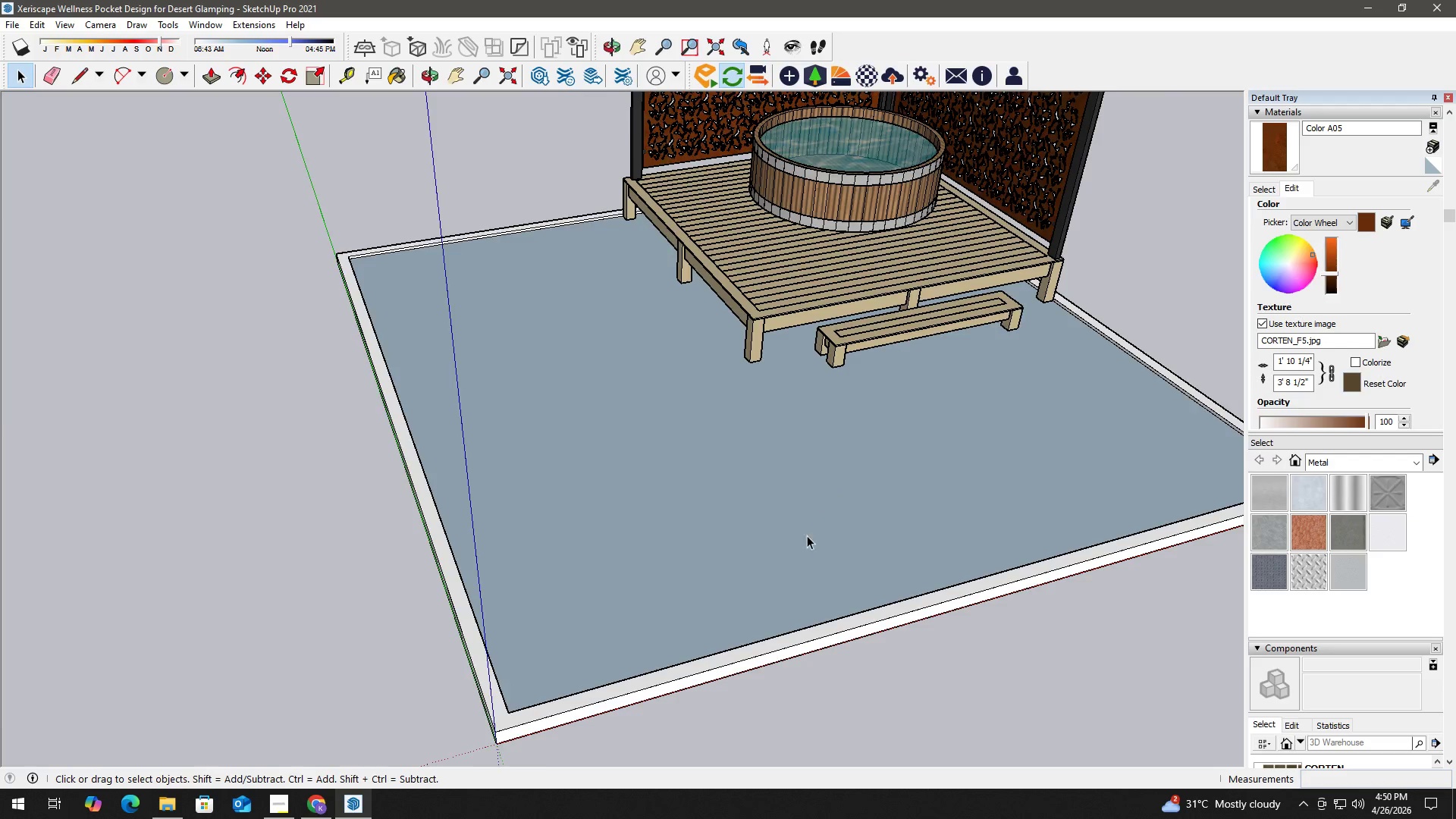 
scroll: coordinate [874, 296], scroll_direction: up, amount: 10.0
 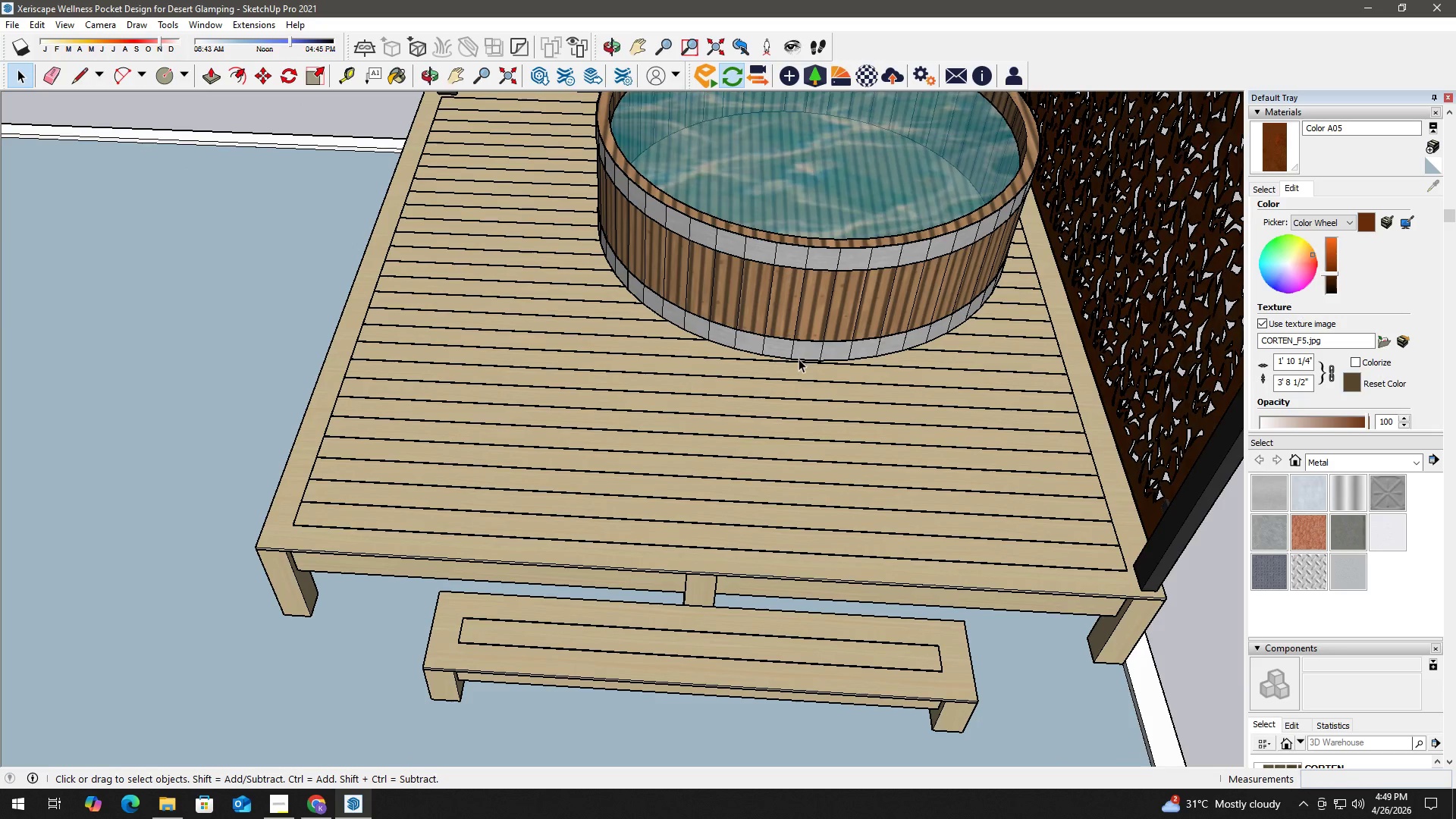 
scroll: coordinate [806, 538], scroll_direction: down, amount: 12.0
 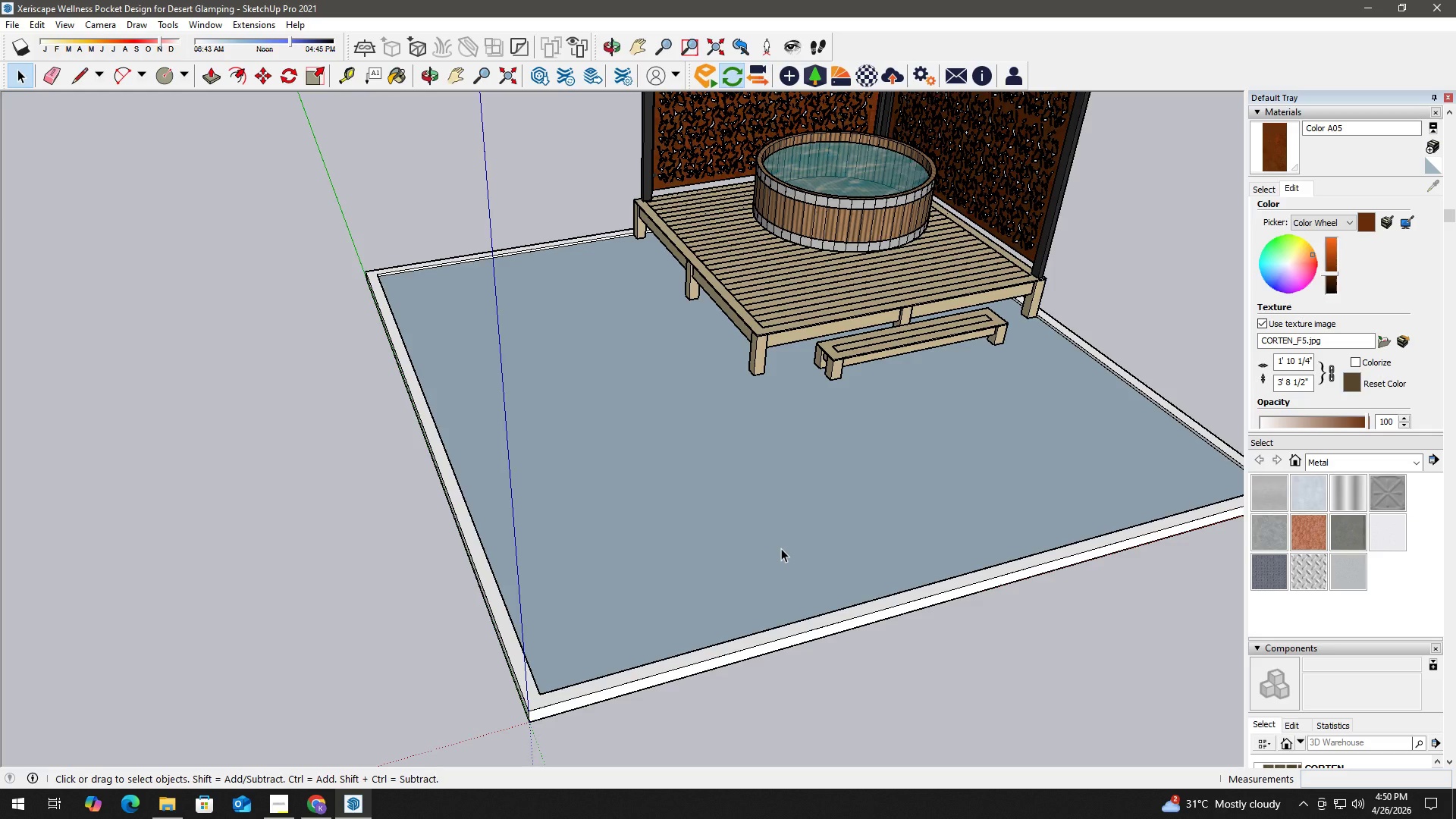 
wait(54.67)
 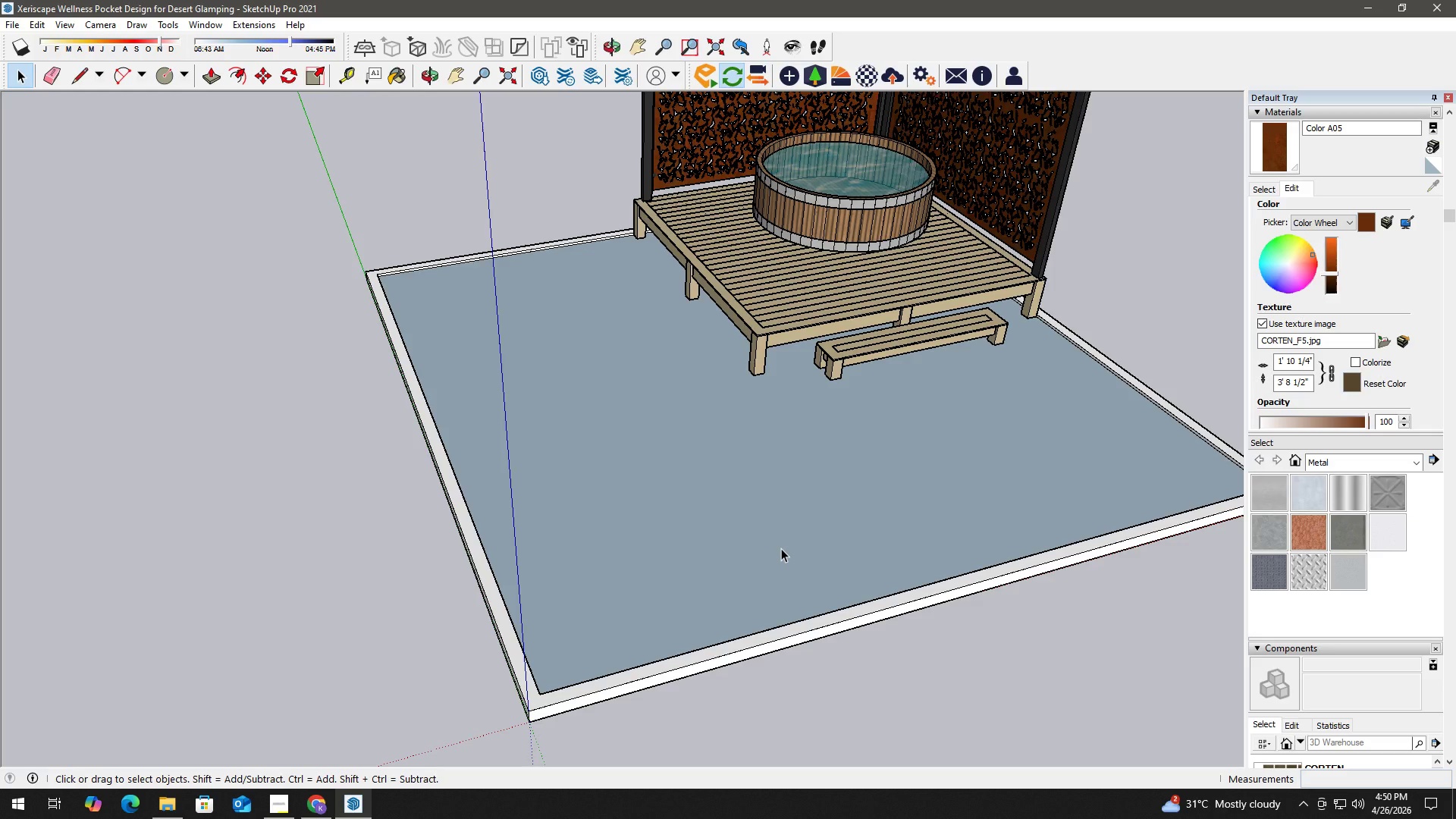 
key(H)
 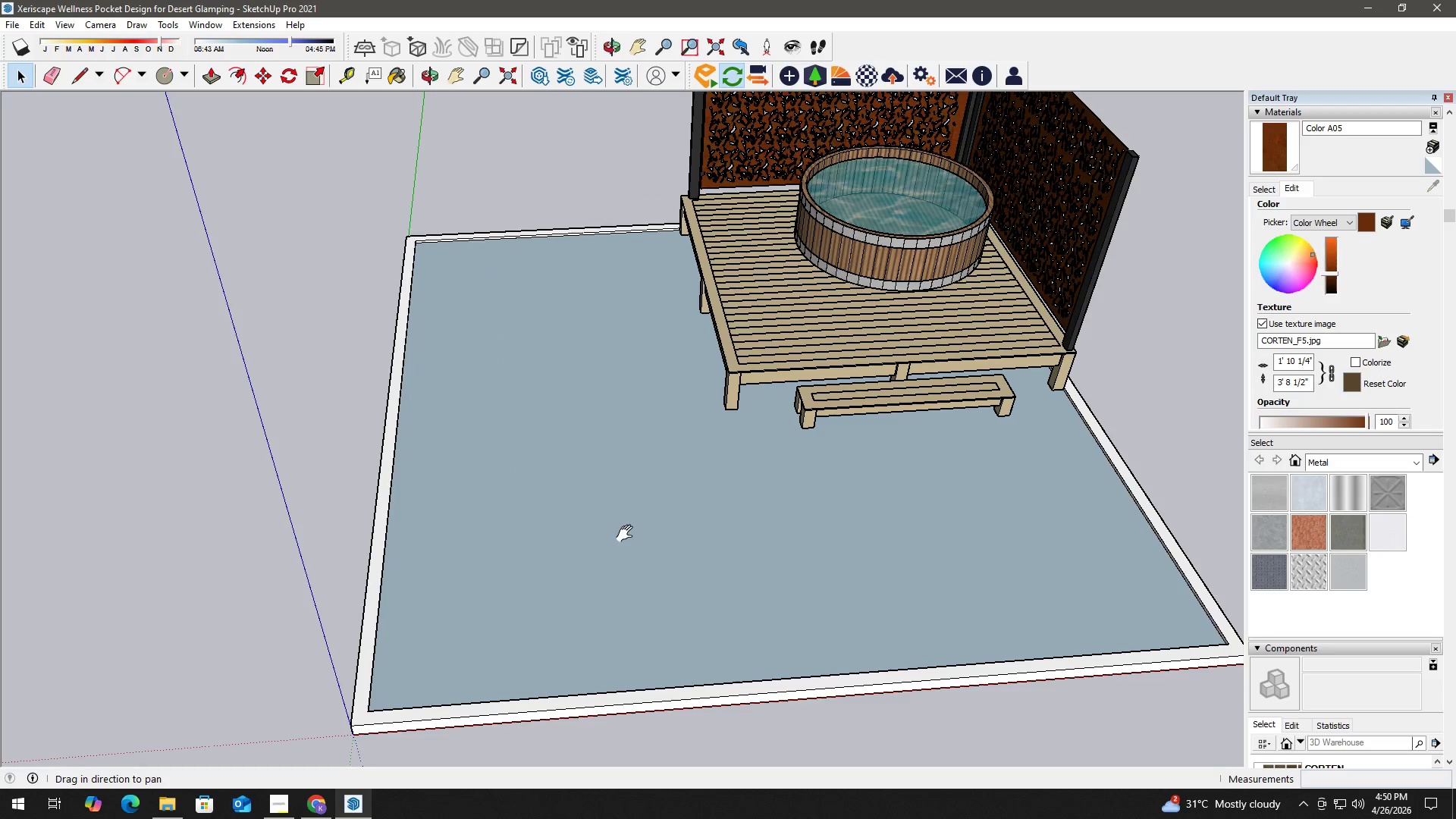 
left_click_drag(start_coordinate=[628, 535], to_coordinate=[589, 482])
 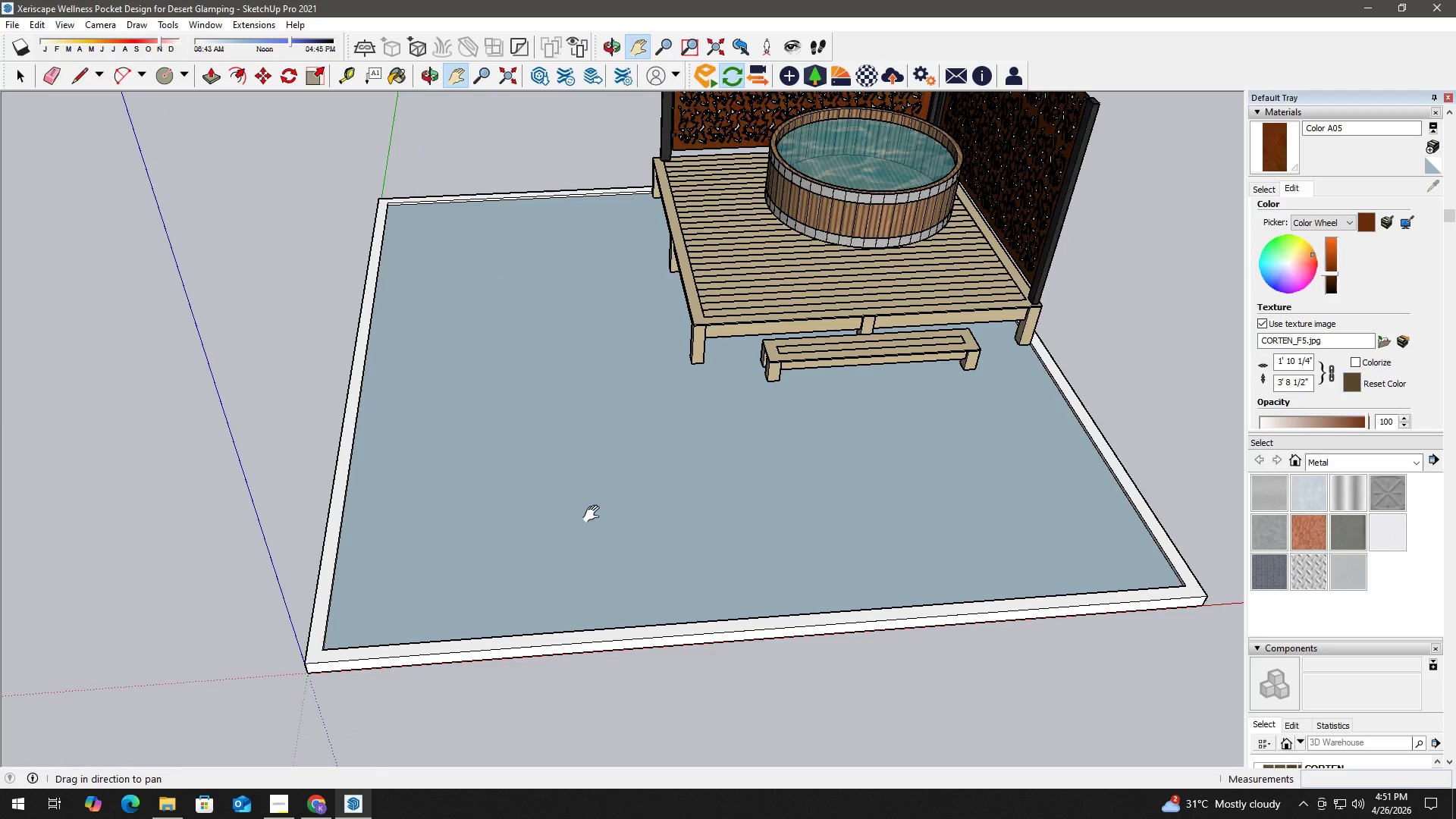 
key(Space)
 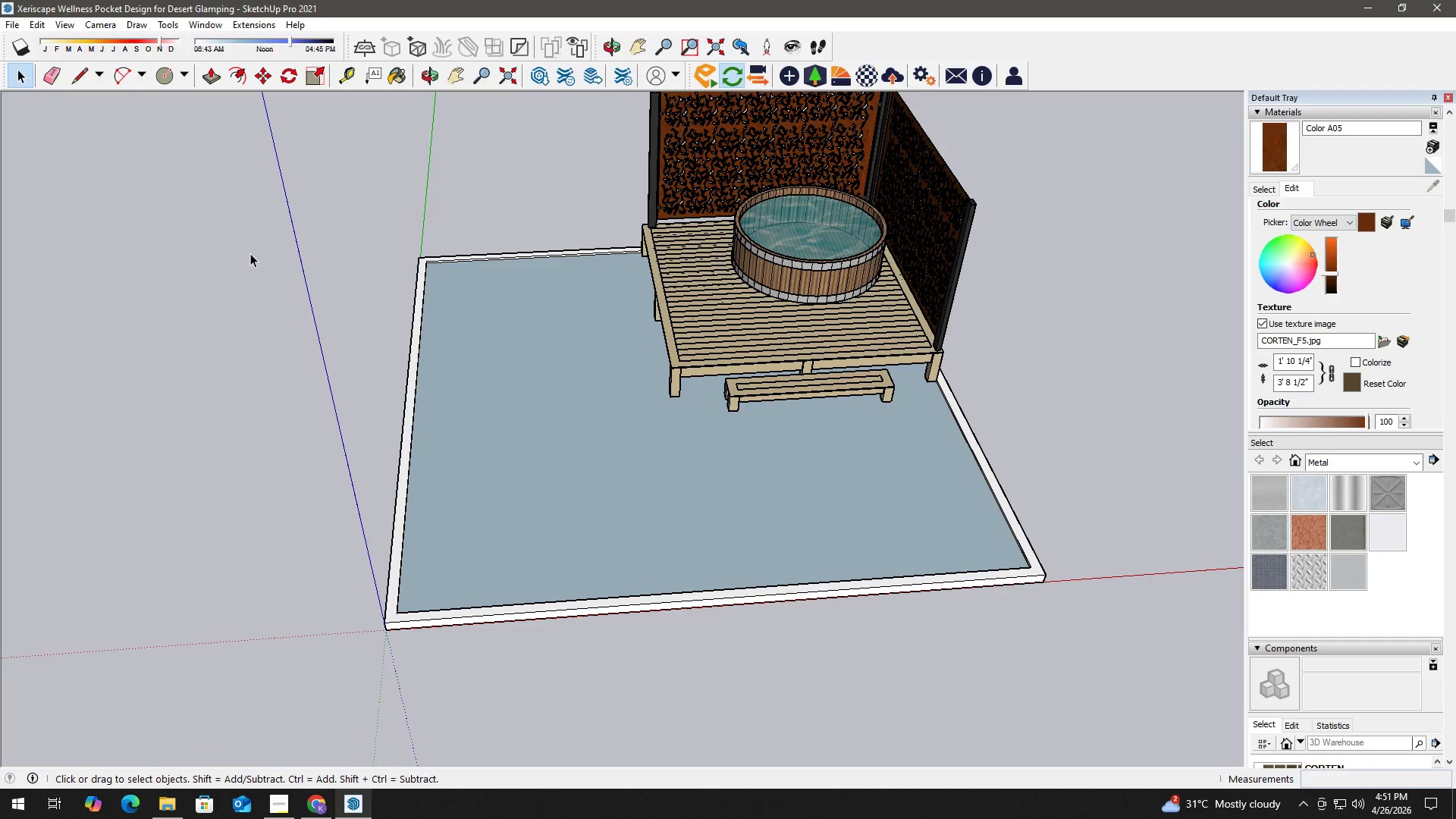 
key(Alt+Tab)